 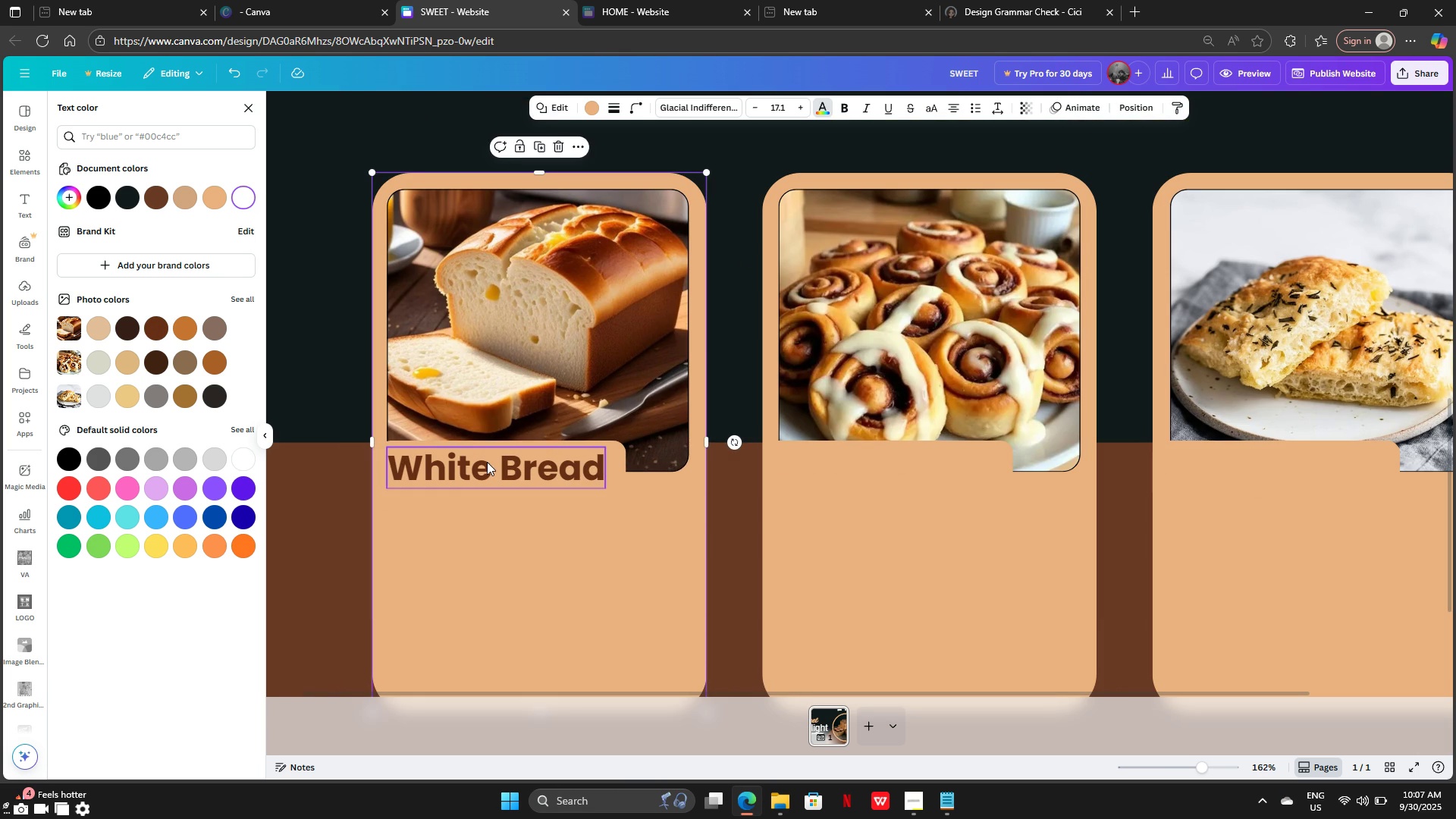 
left_click([487, 461])
 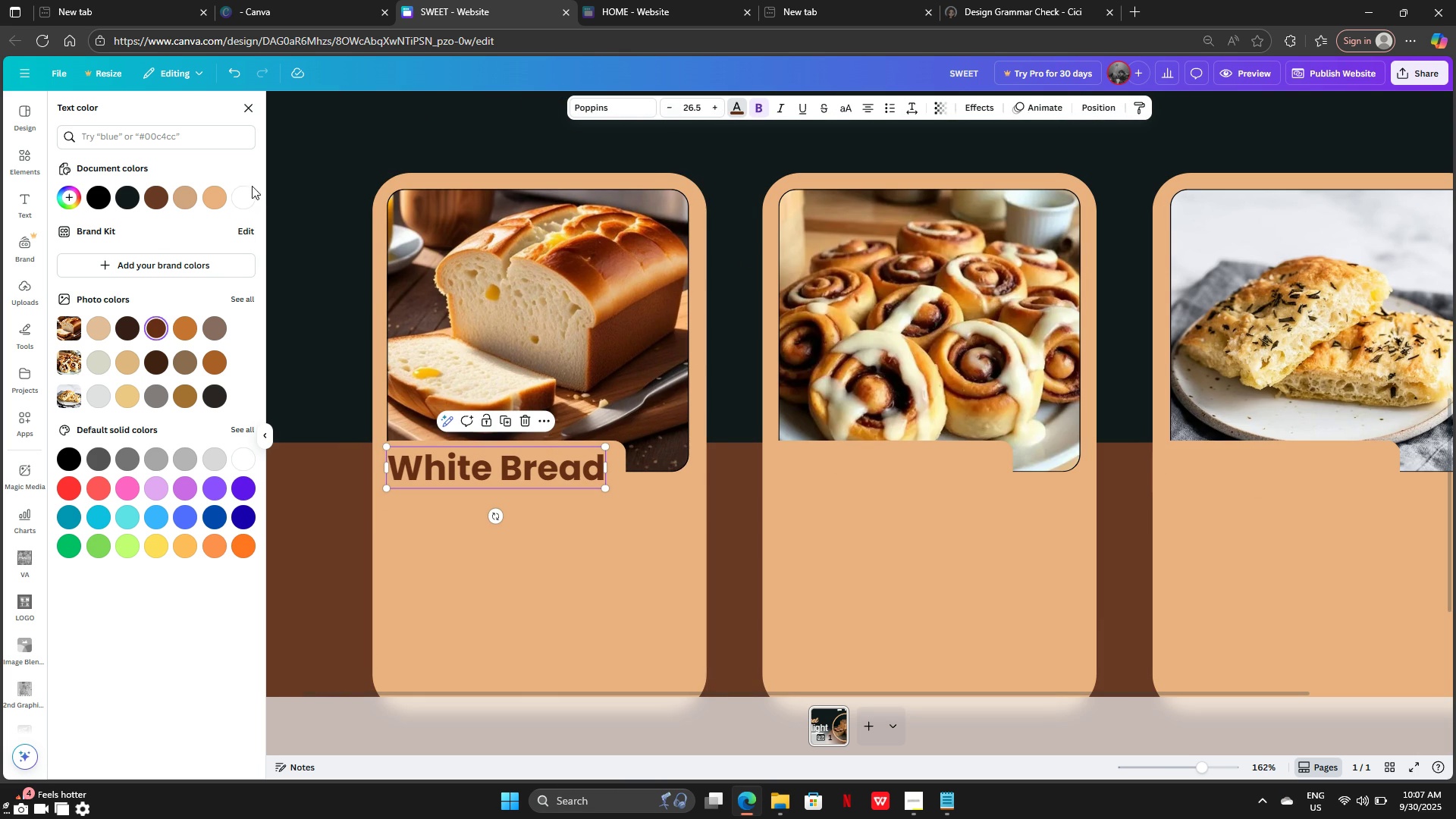 
left_click([121, 204])
 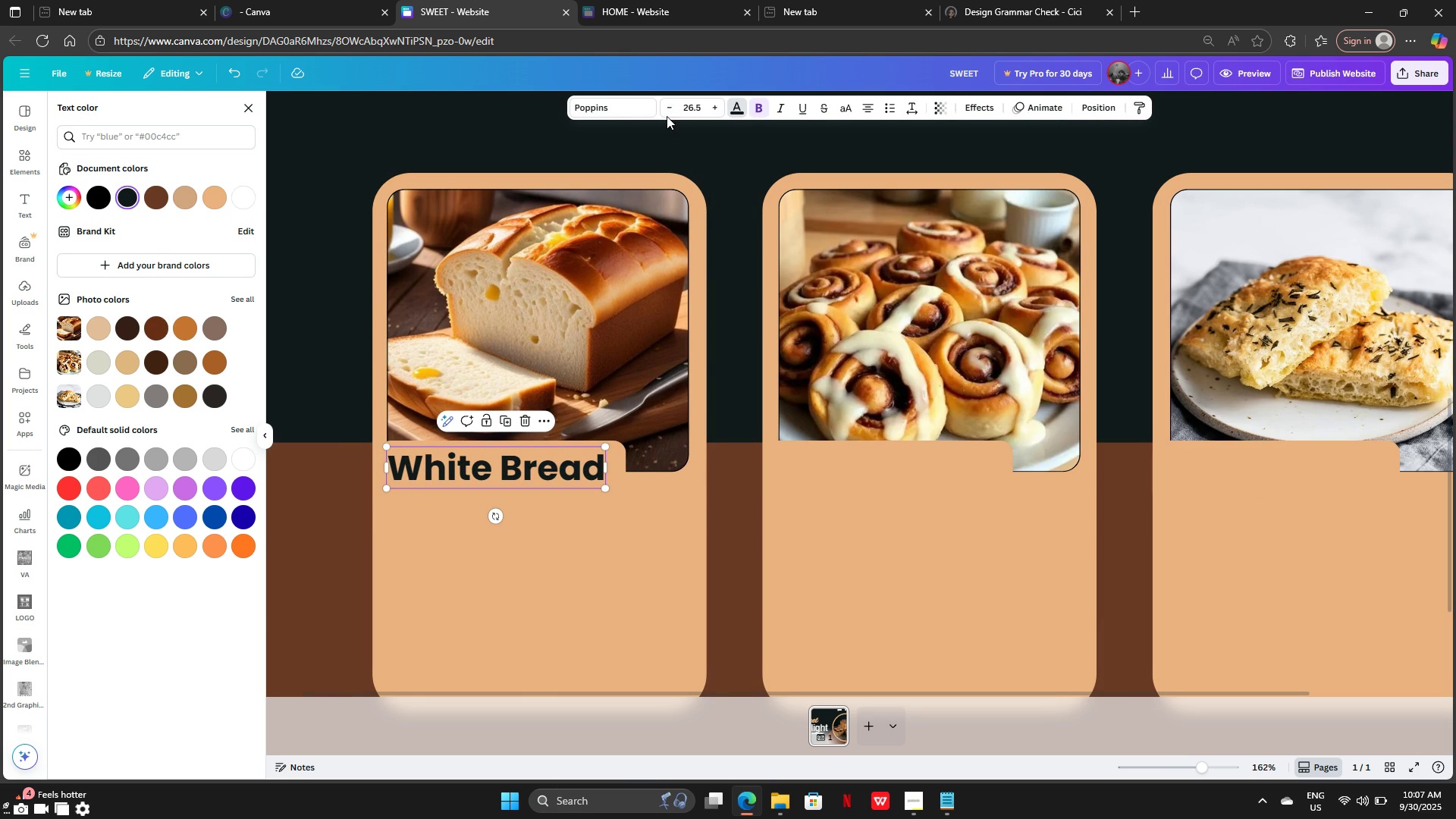 
left_click([615, 105])
 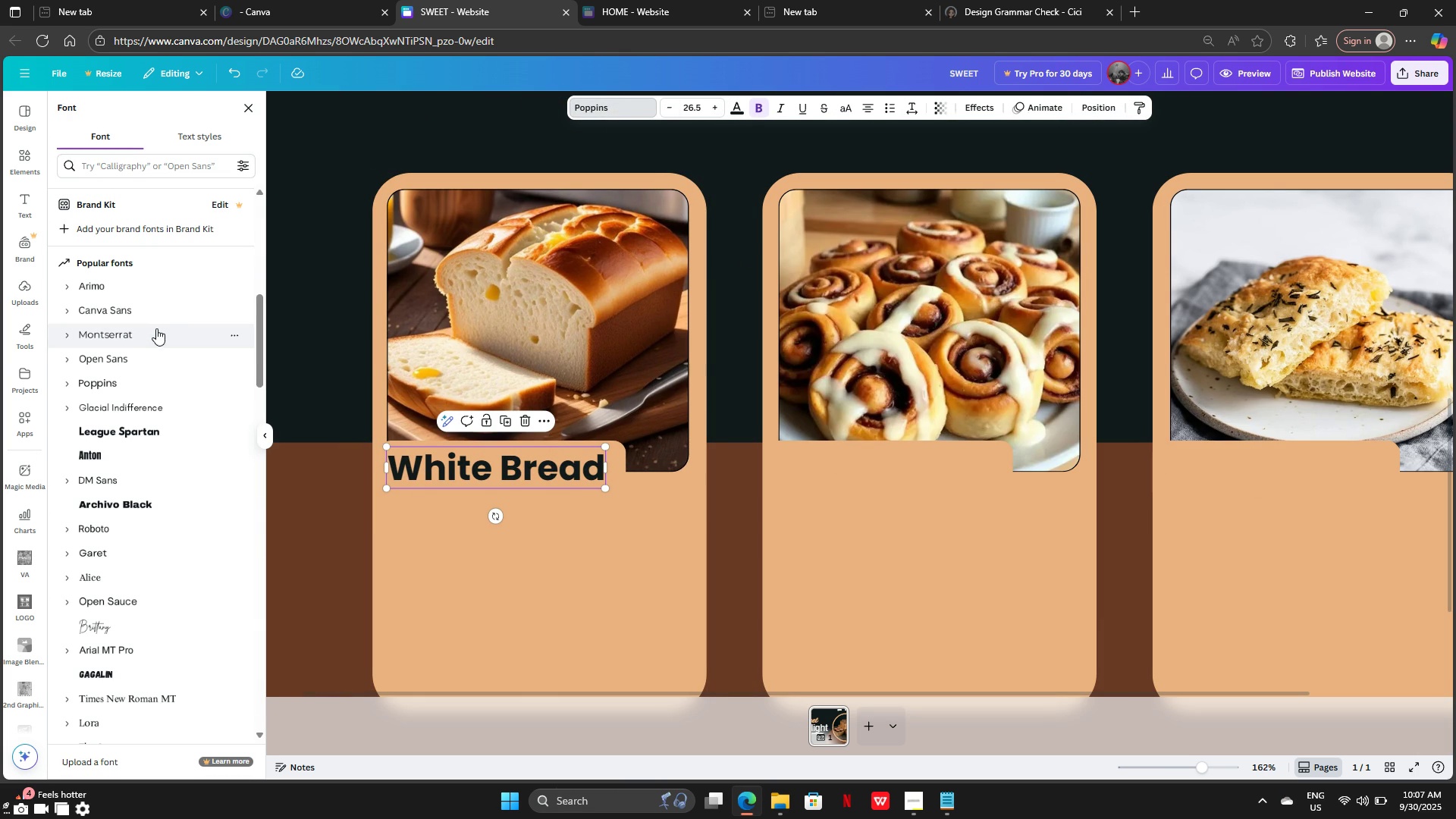 
left_click([153, 329])
 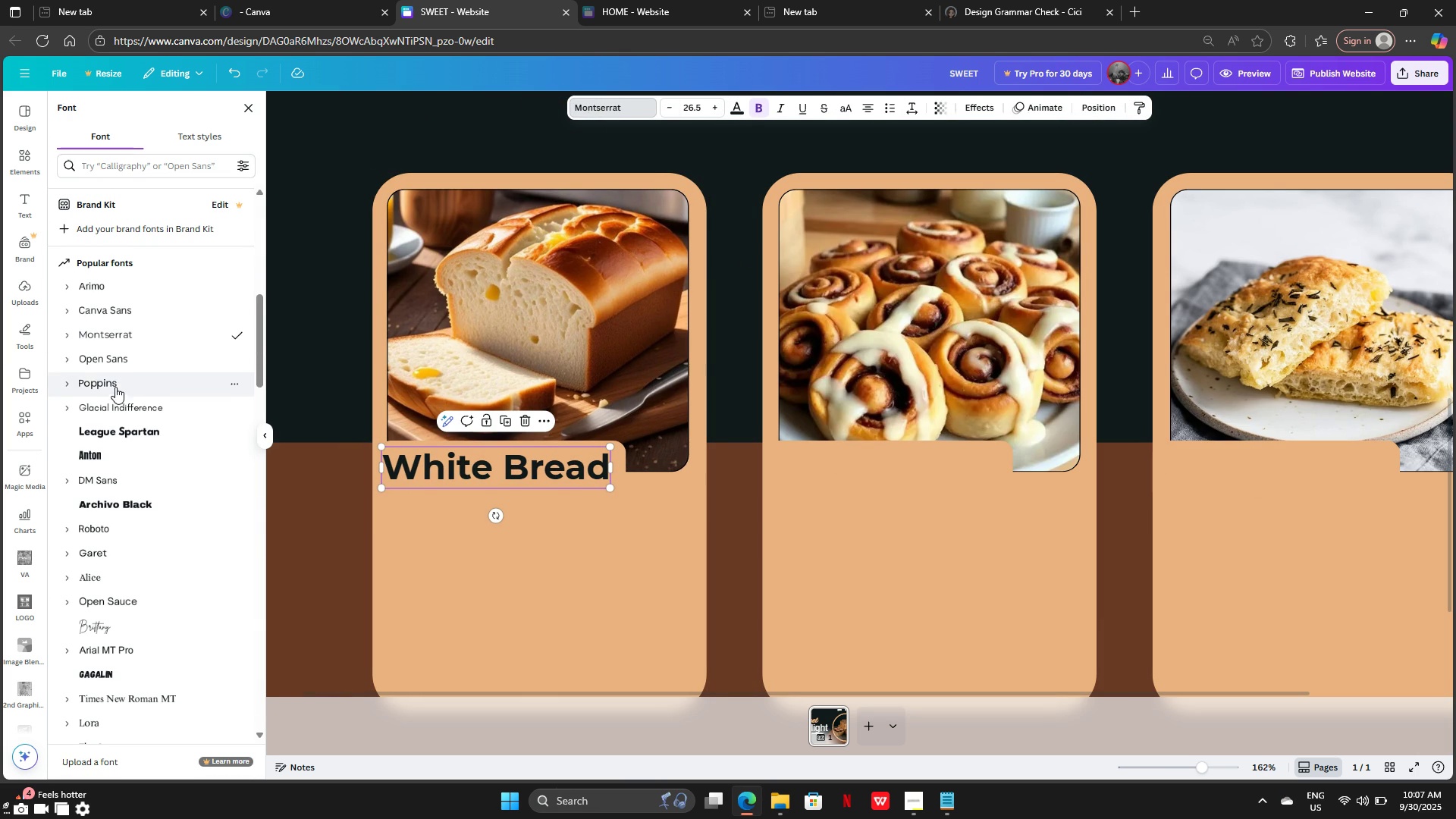 
scroll: coordinate [115, 388], scroll_direction: down, amount: 1.0
 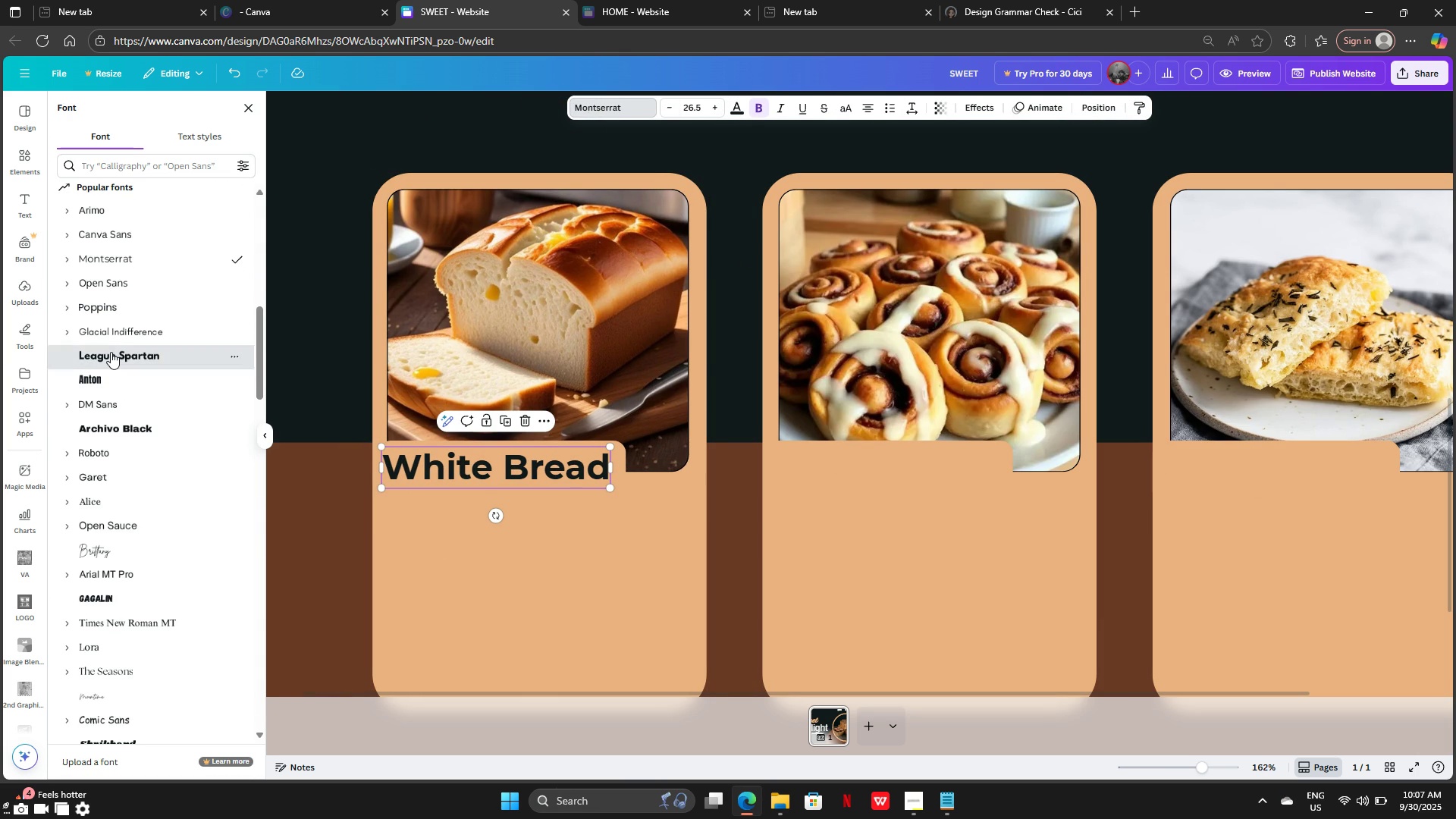 
left_click([111, 352])
 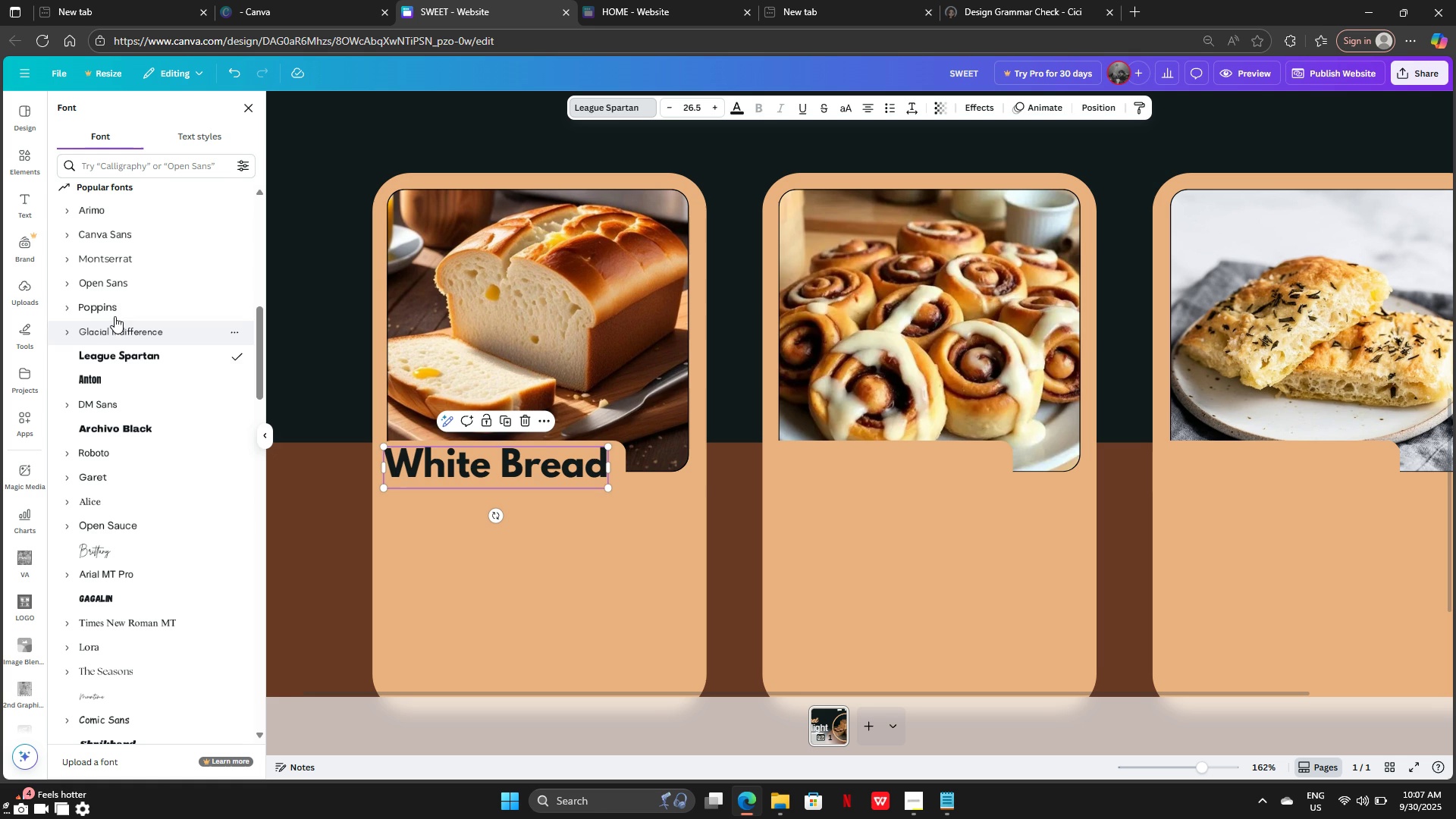 
left_click([113, 311])
 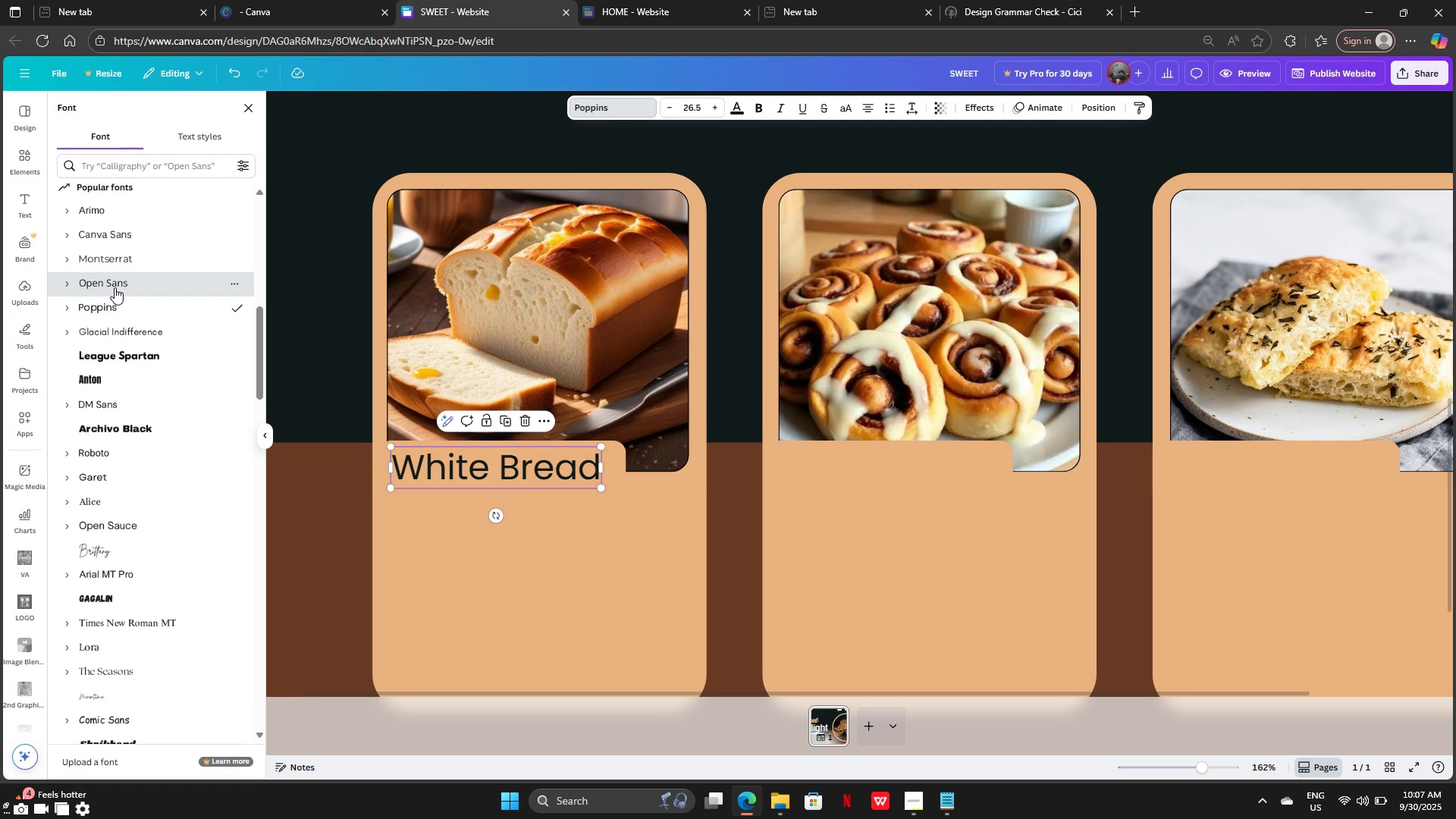 
left_click([115, 287])
 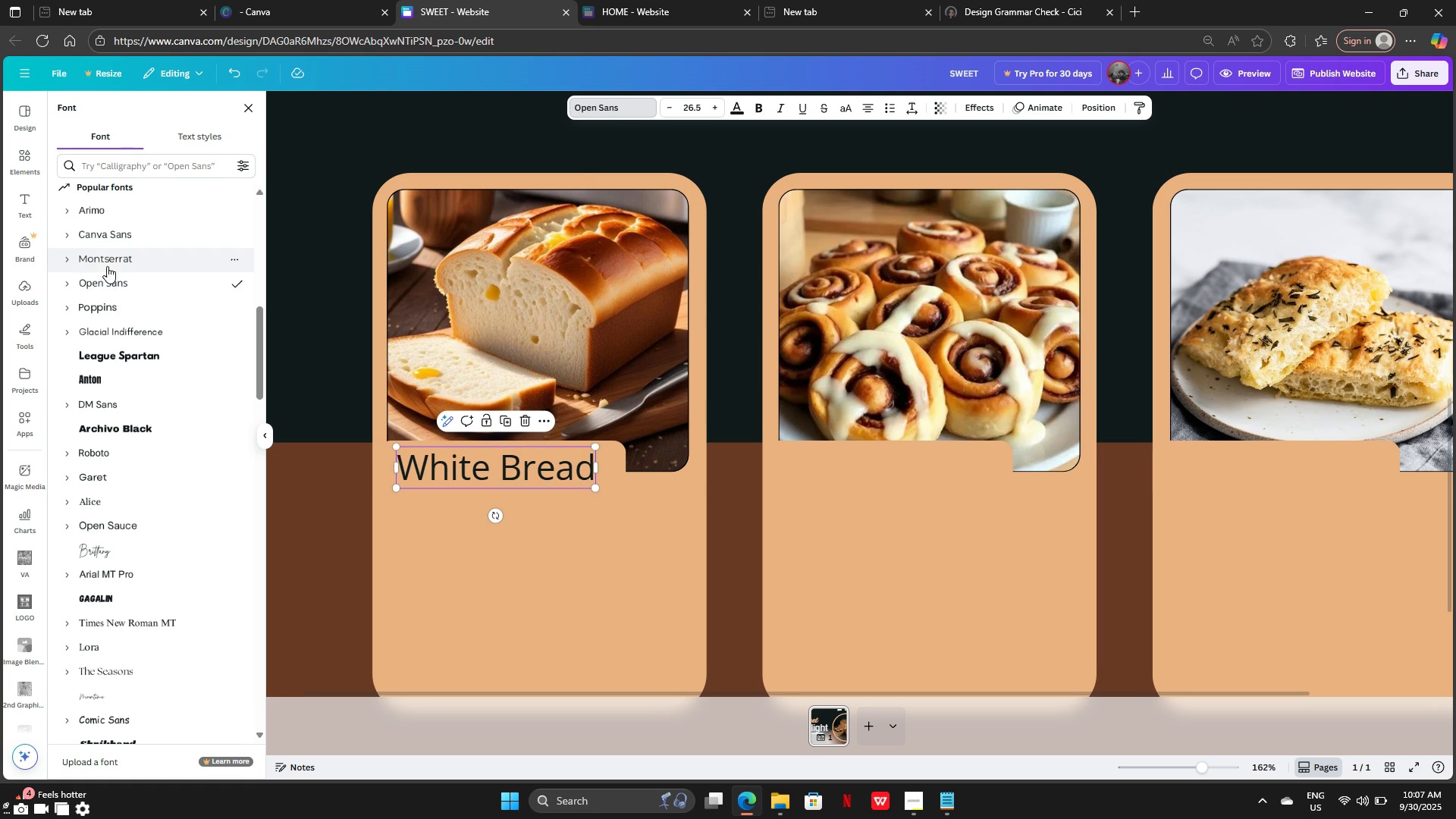 
left_click([108, 253])
 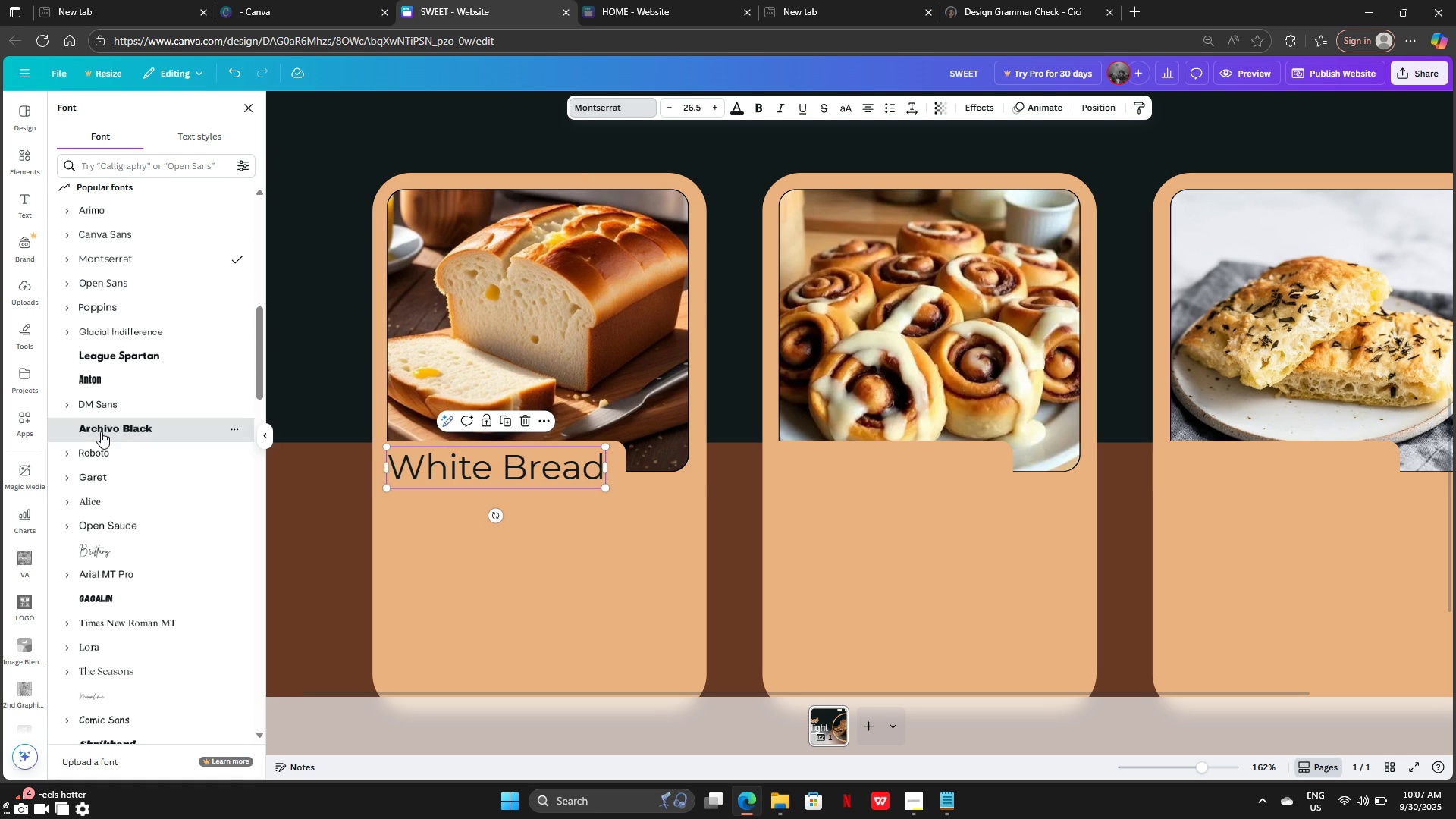 
left_click([101, 431])
 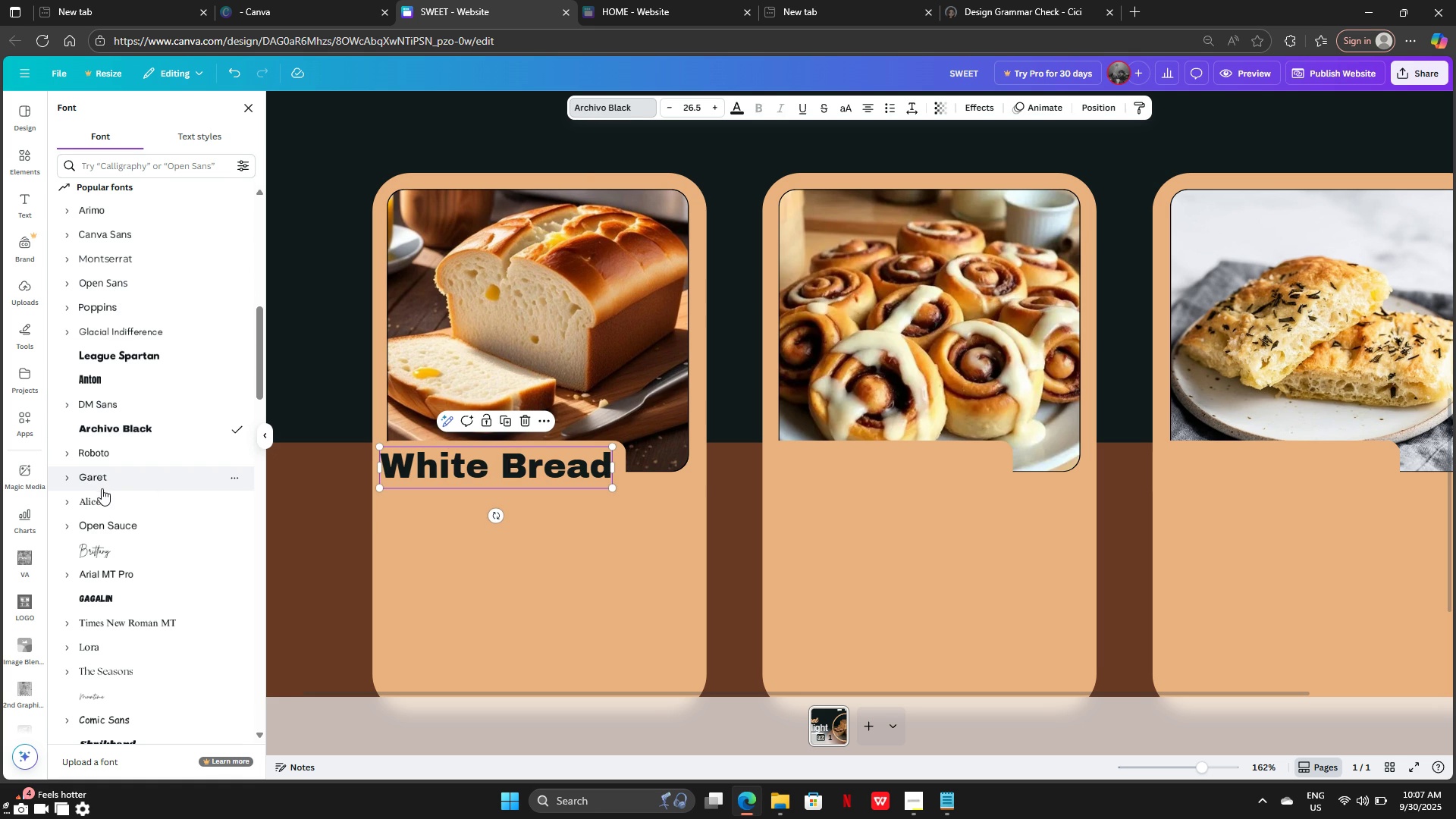 
left_click([93, 479])
 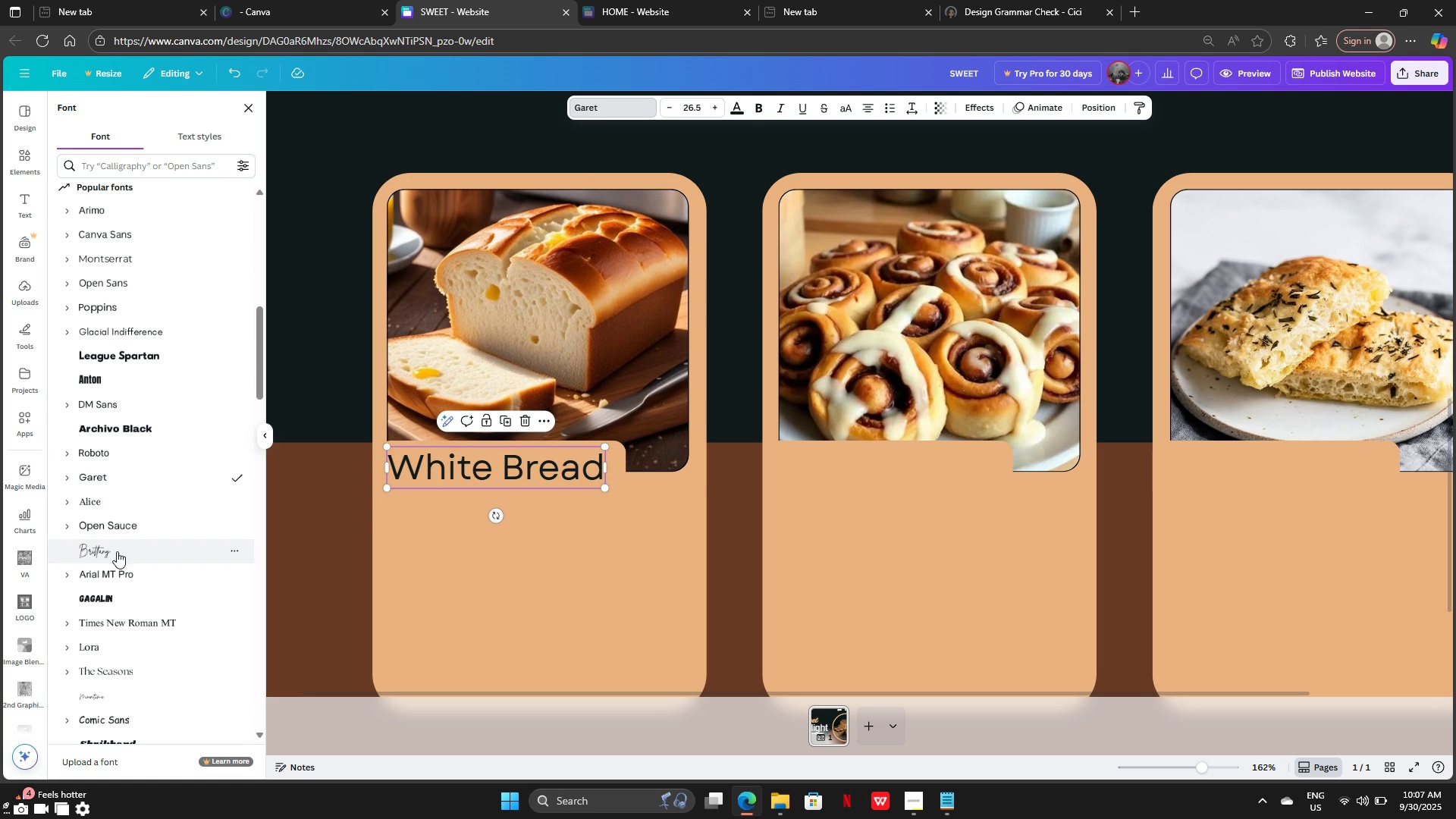 
scroll: coordinate [120, 564], scroll_direction: down, amount: 1.0
 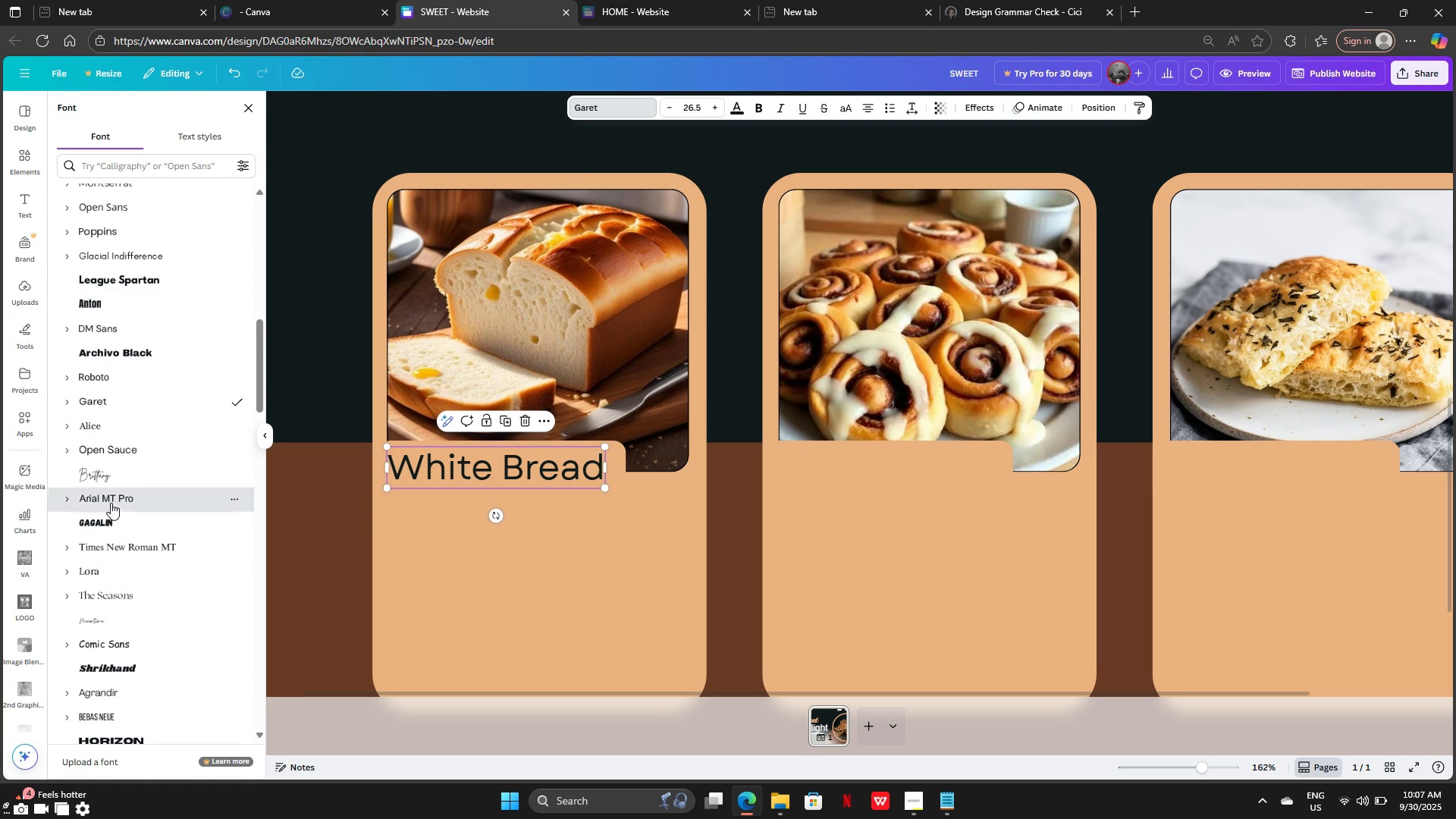 
left_click([111, 503])
 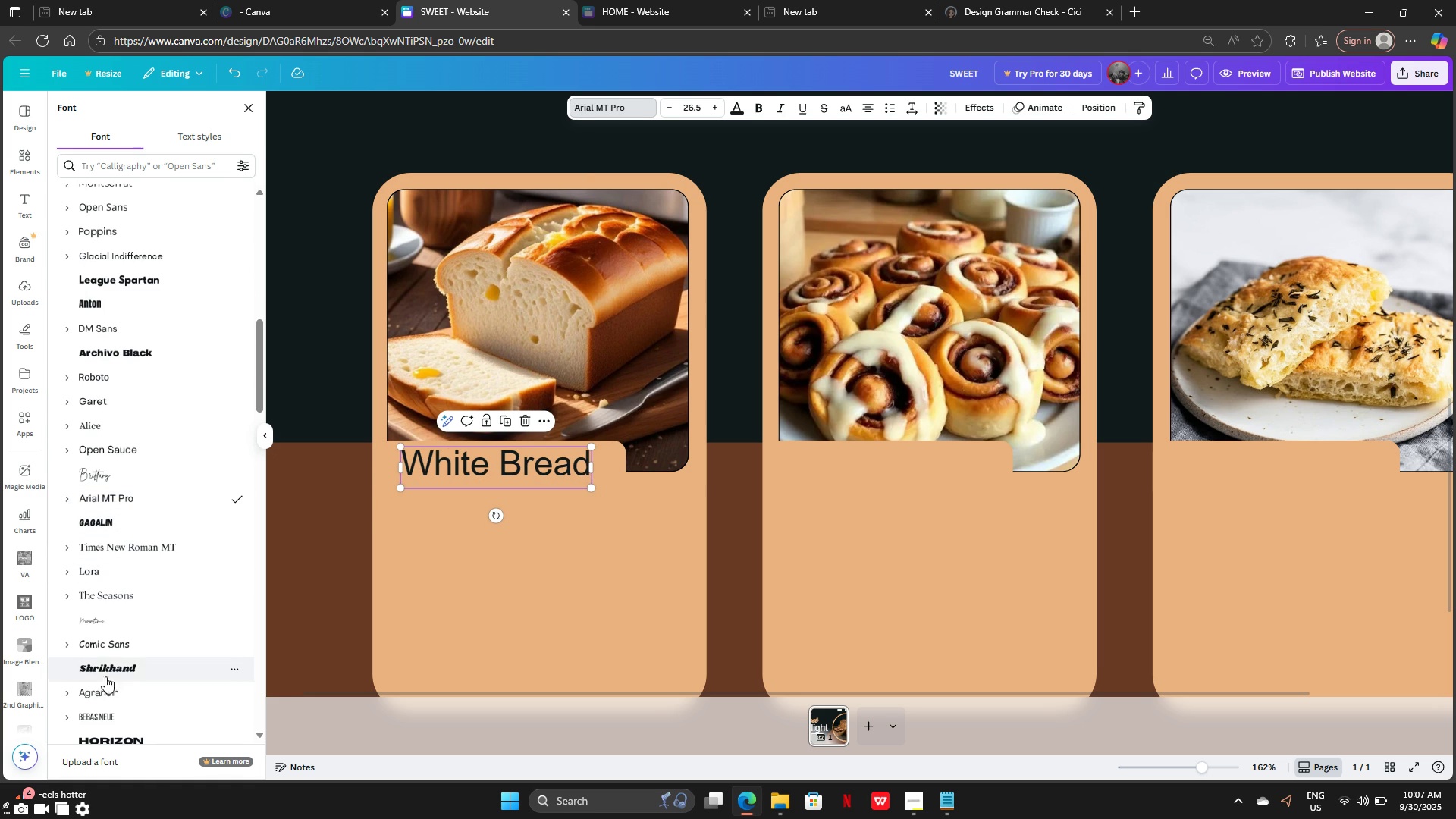 
left_click([105, 644])
 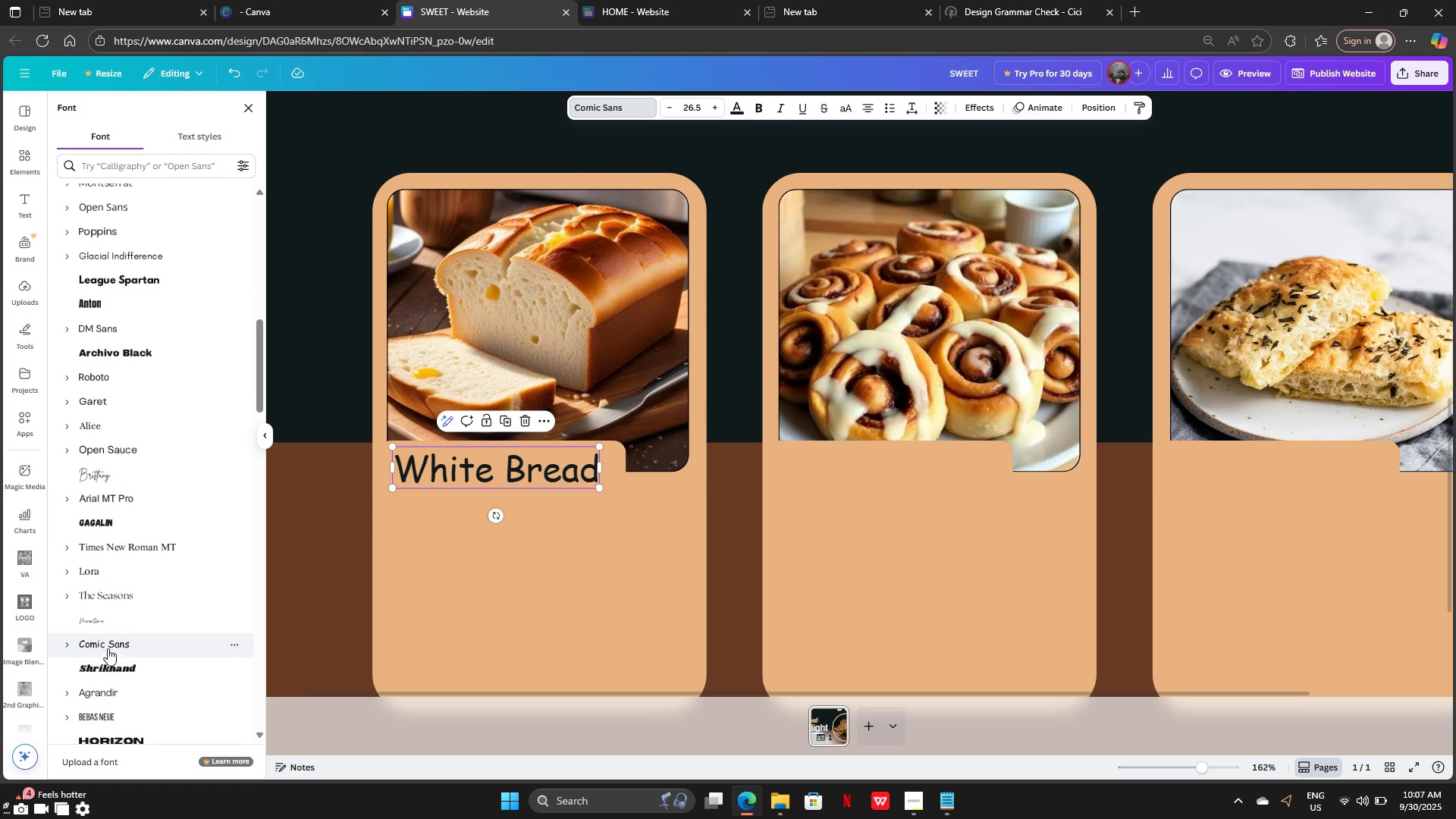 
scroll: coordinate [108, 648], scroll_direction: none, amount: 0.0
 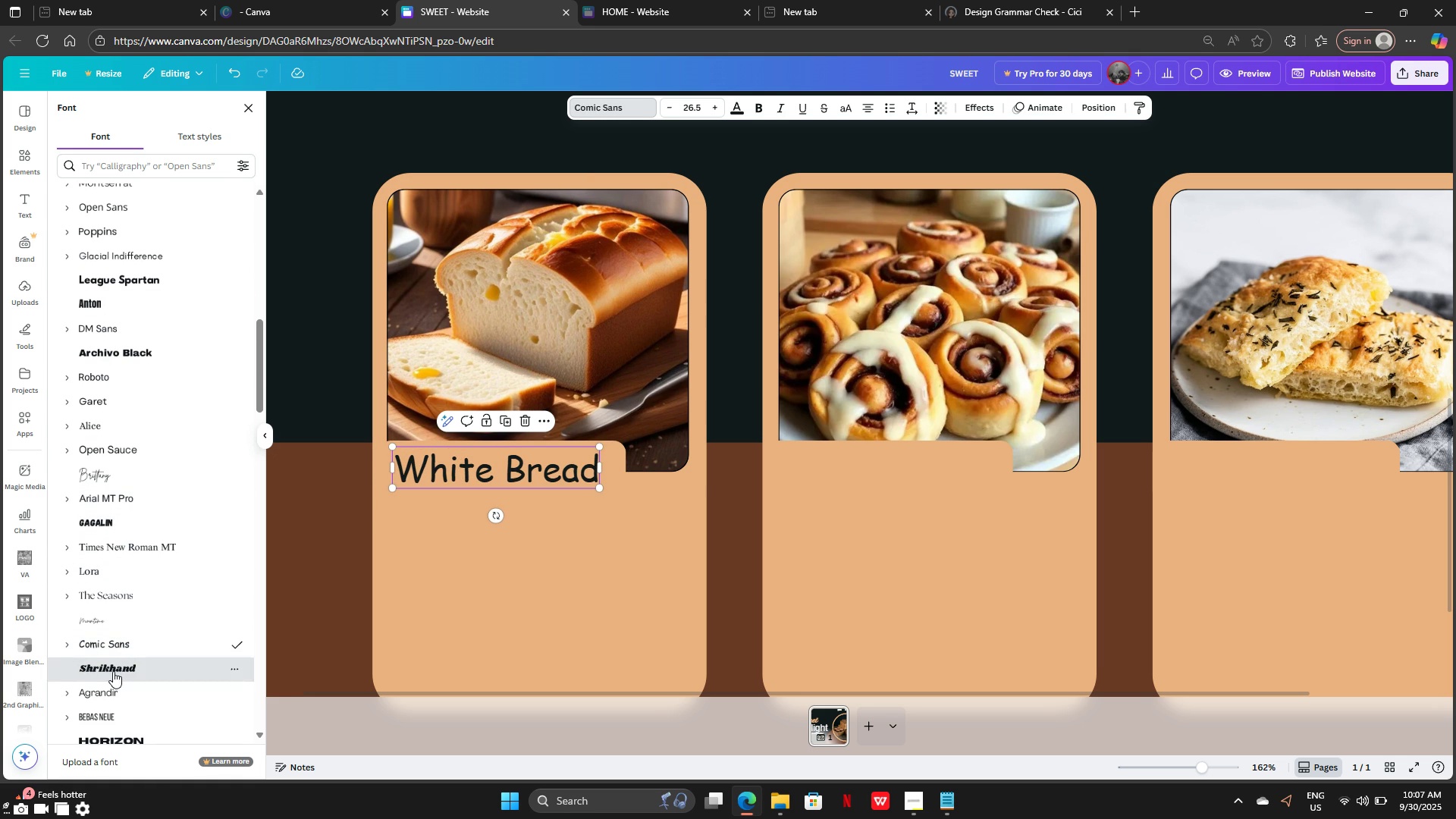 
left_click([113, 671])
 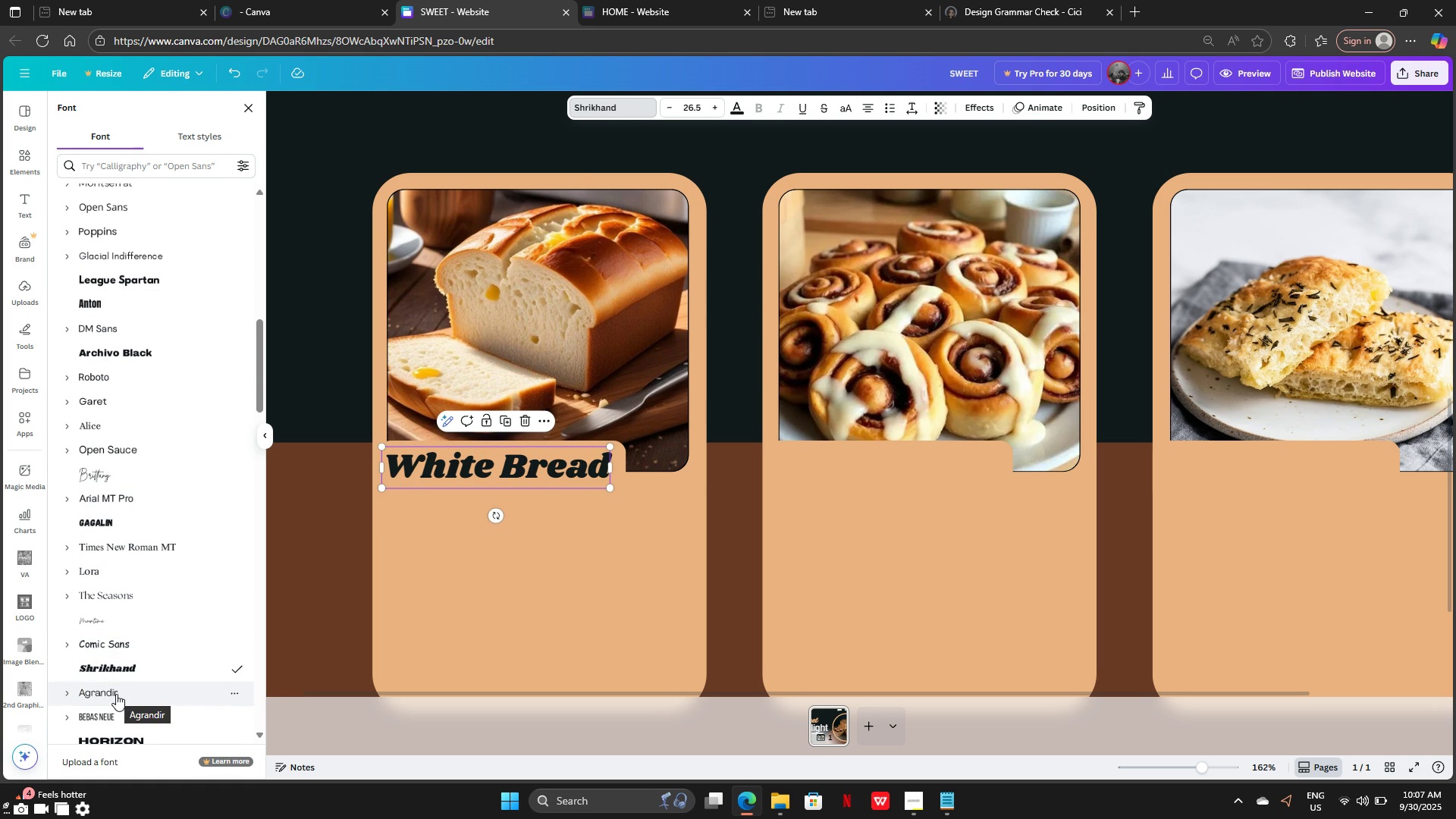 
left_click([116, 694])
 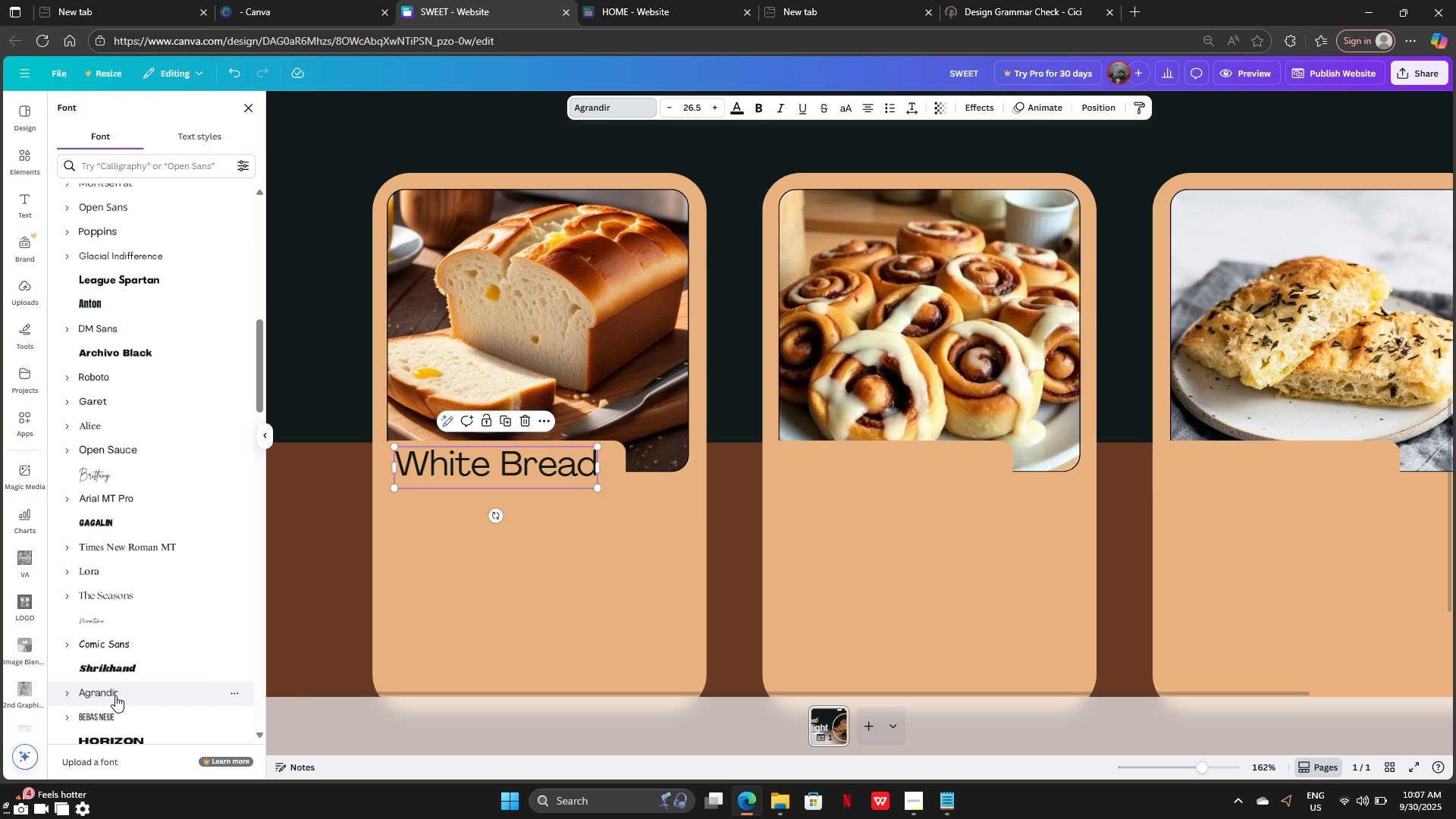 
scroll: coordinate [115, 695], scroll_direction: none, amount: 0.0
 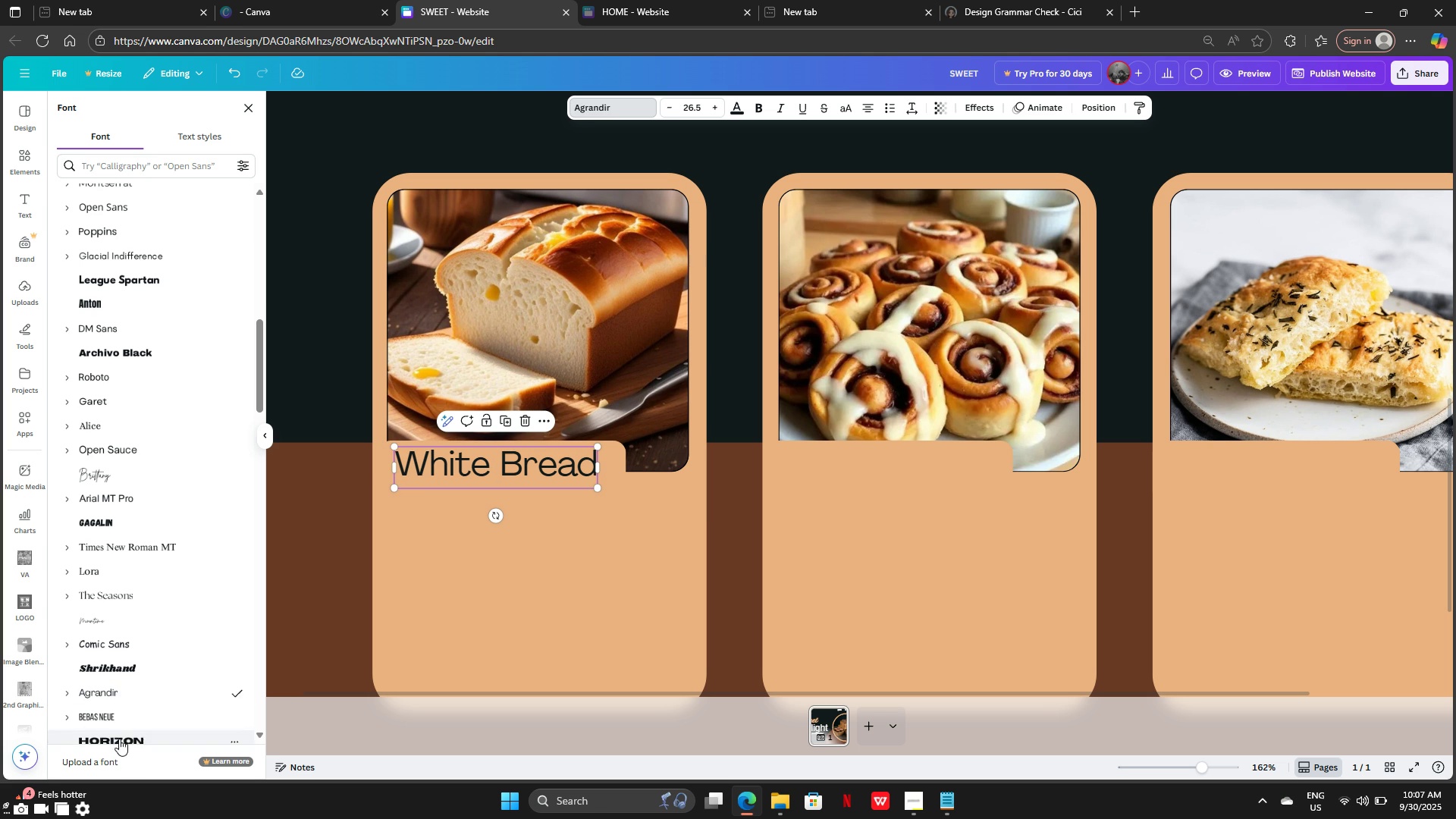 
left_click([119, 739])
 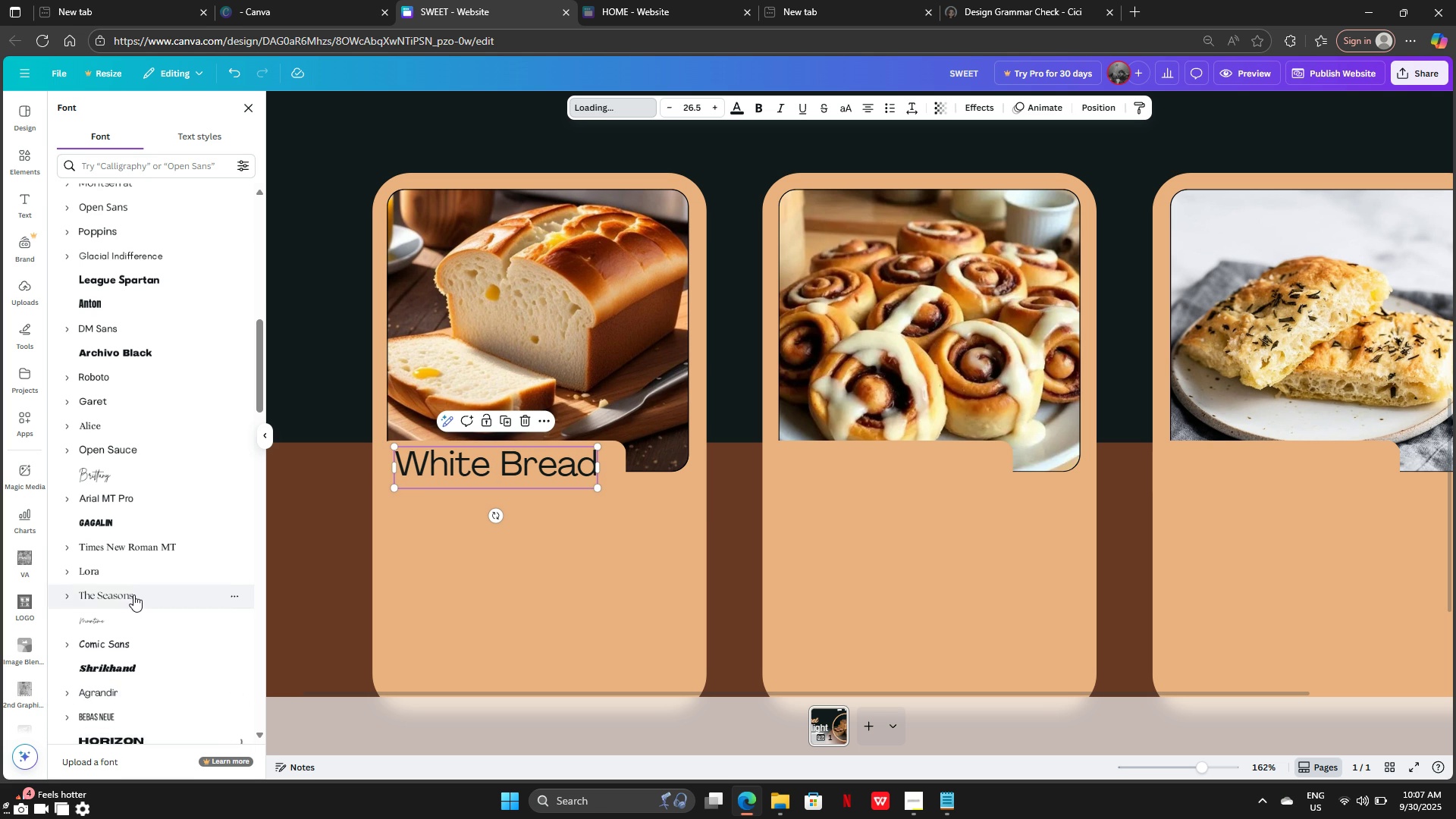 
scroll: coordinate [133, 594], scroll_direction: up, amount: 3.0
 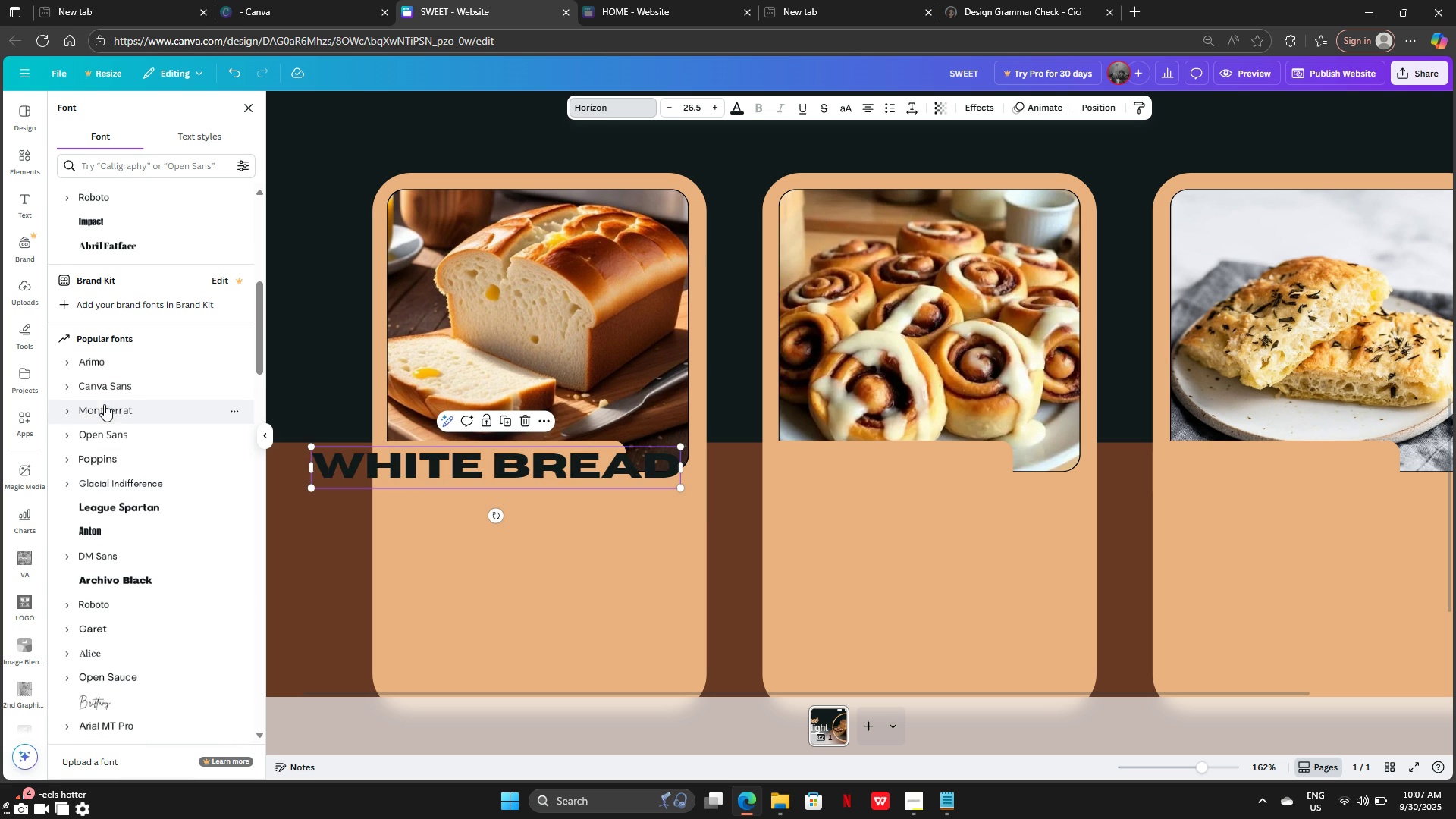 
left_click([104, 404])
 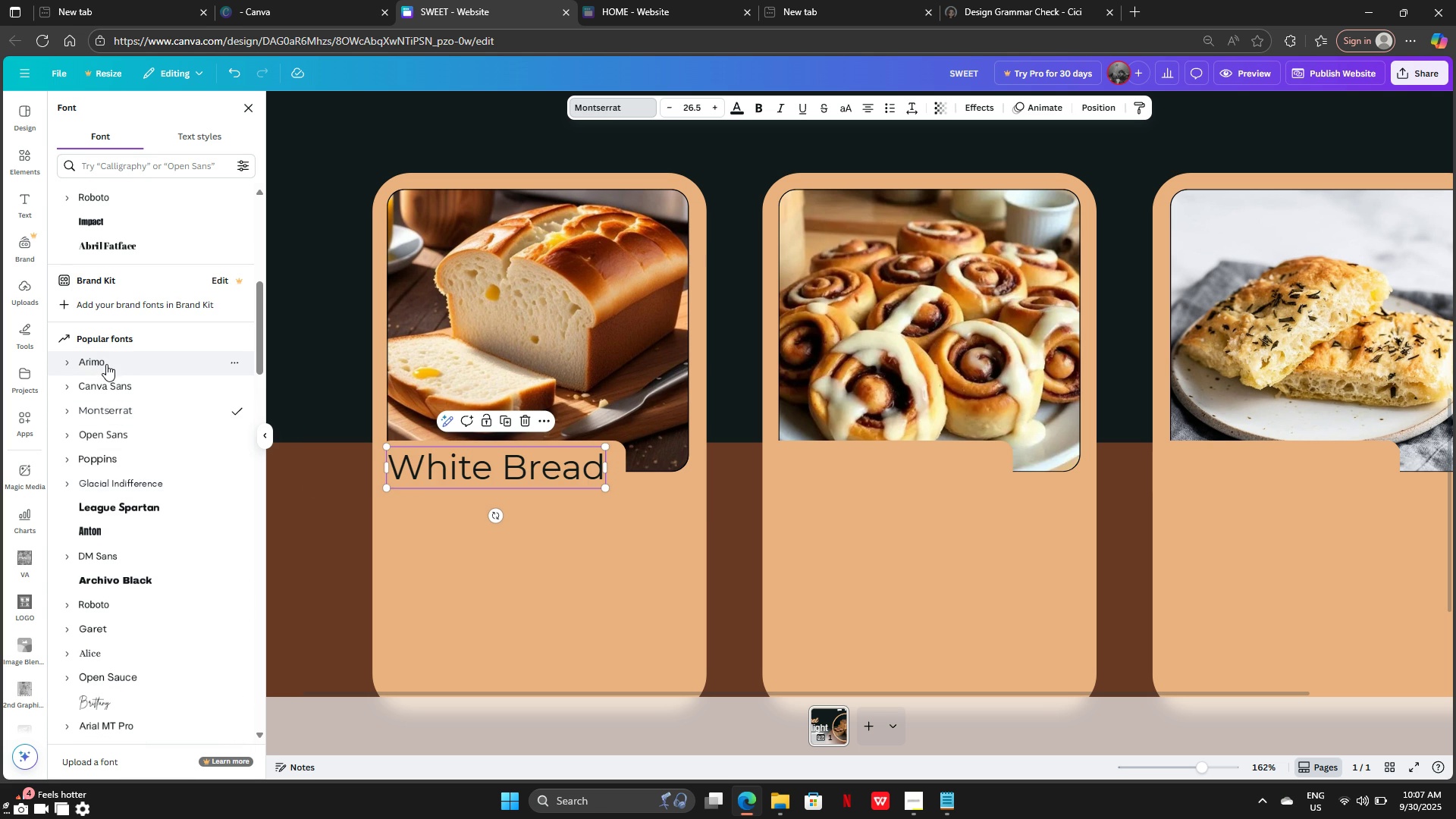 
left_click([105, 359])
 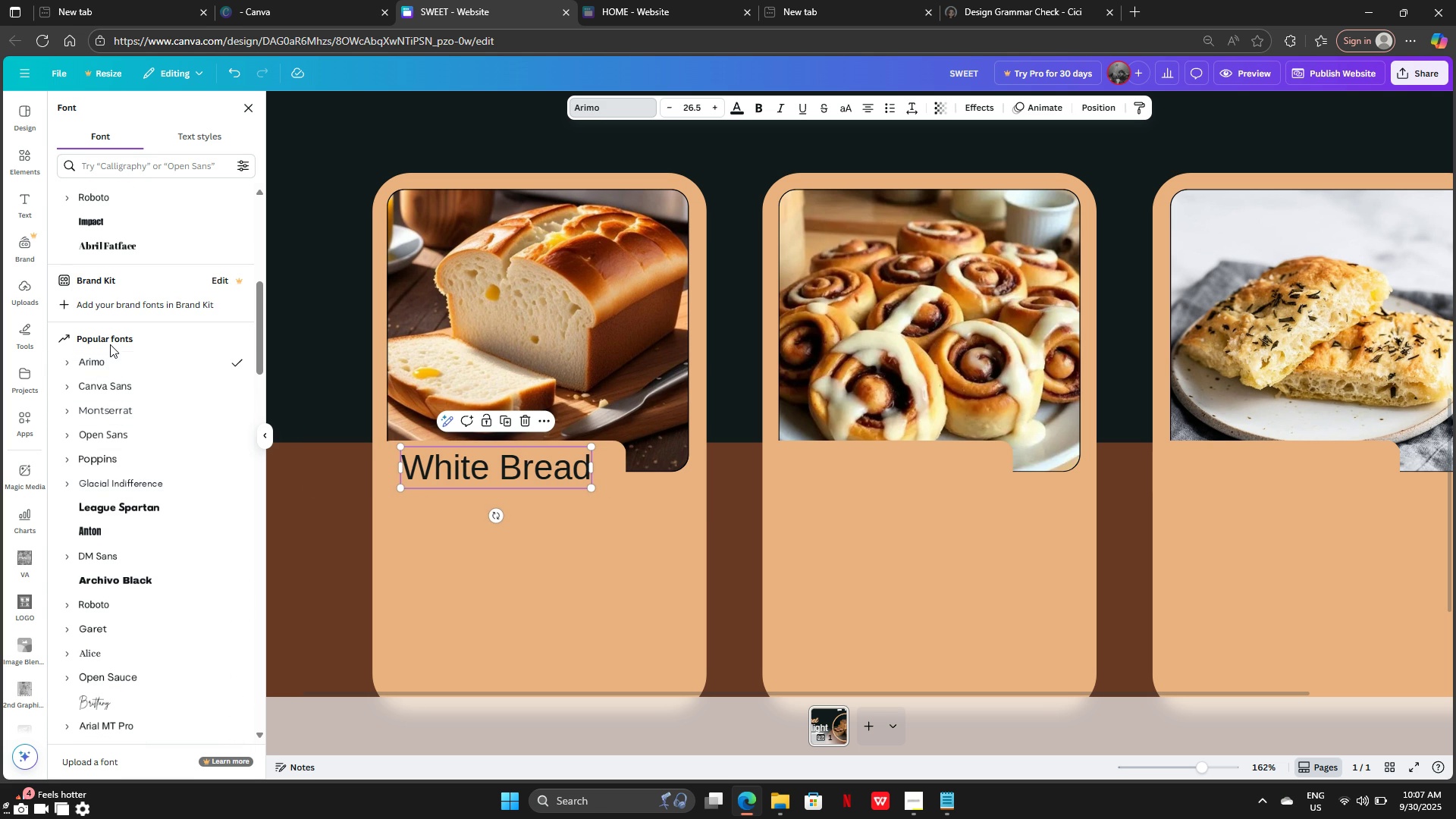 
left_click([110, 344])
 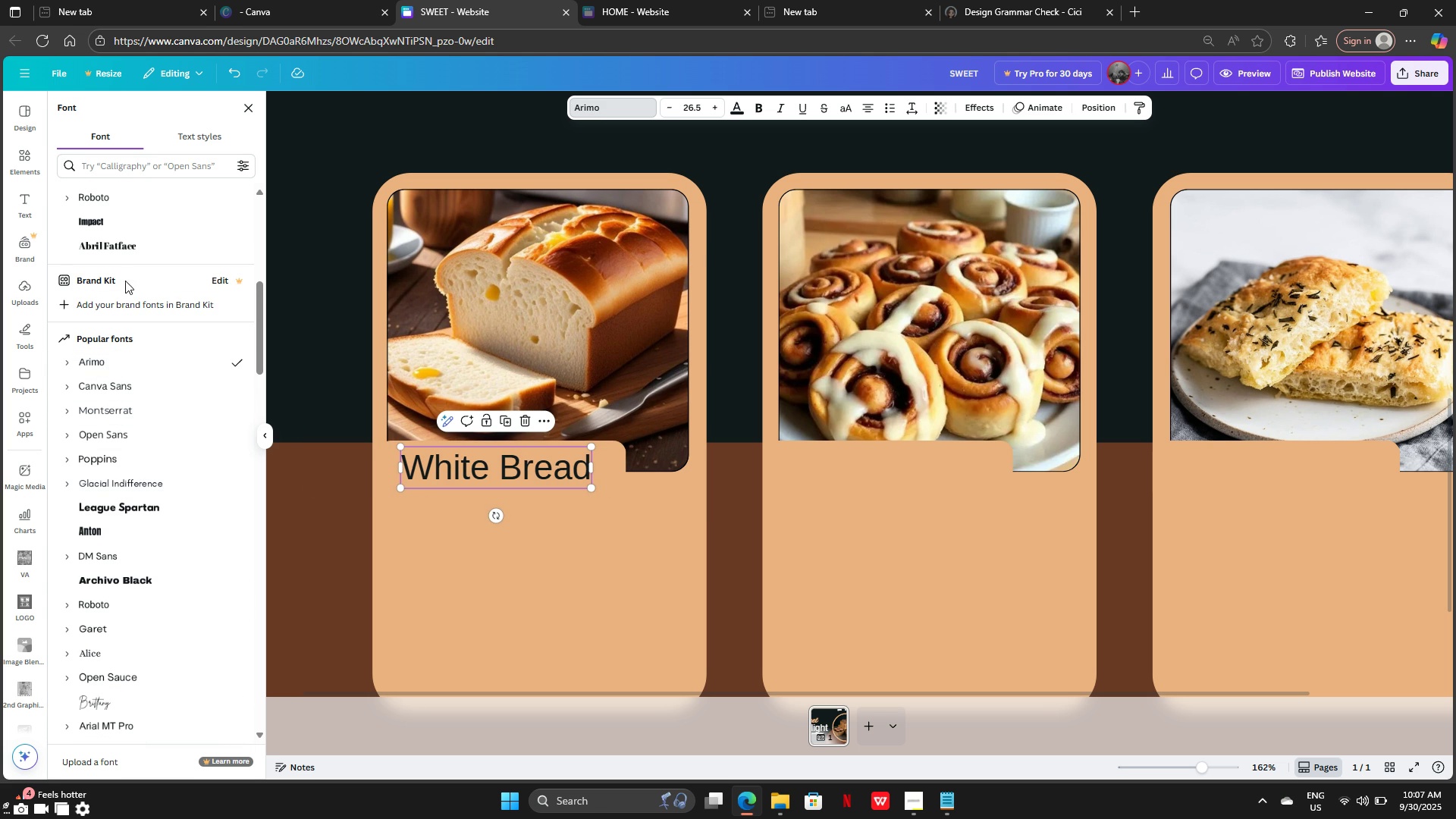 
scroll: coordinate [121, 275], scroll_direction: up, amount: 13.0
 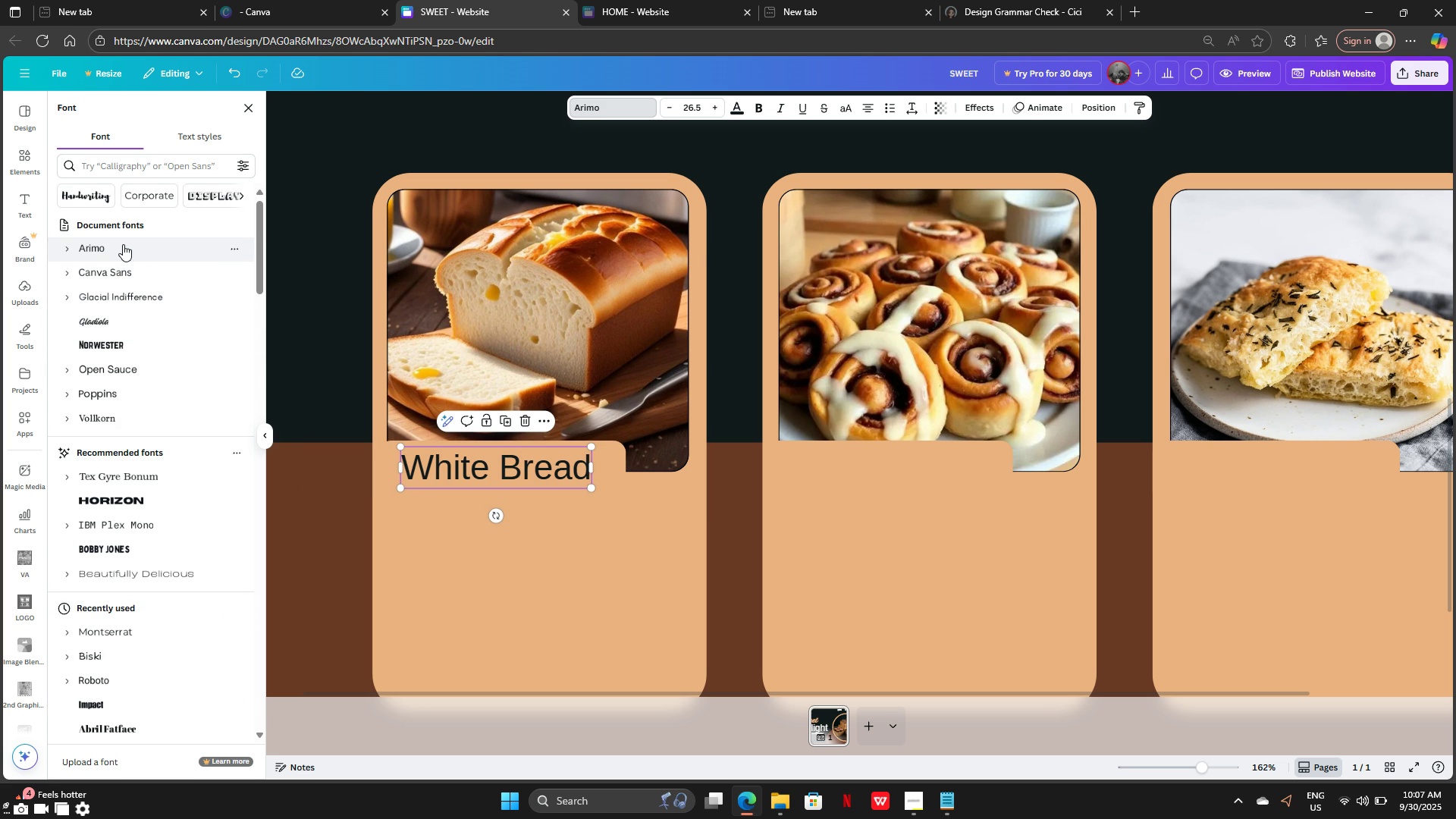 
left_click([123, 244])
 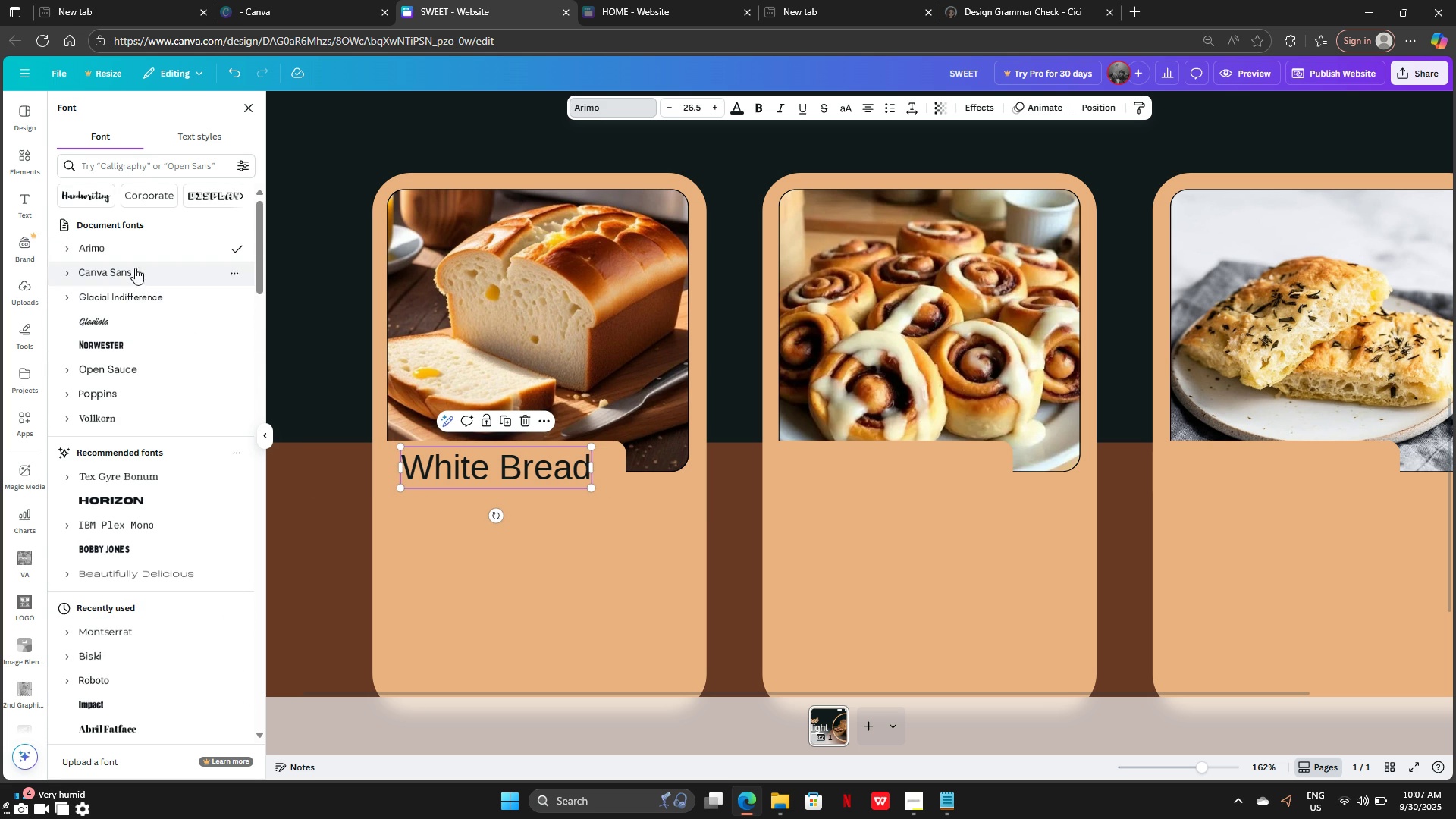 
left_click([127, 272])
 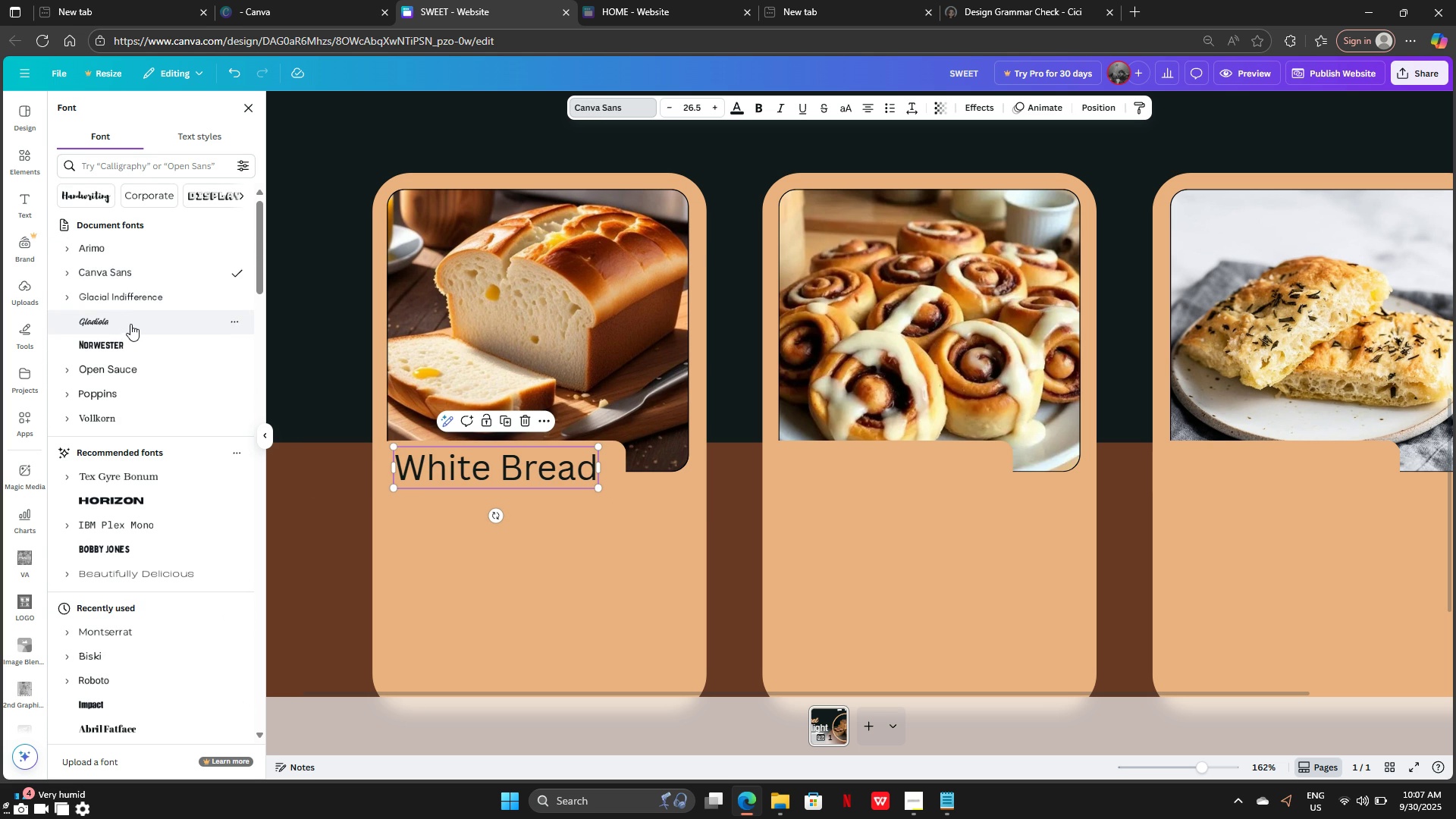 
left_click([124, 302])
 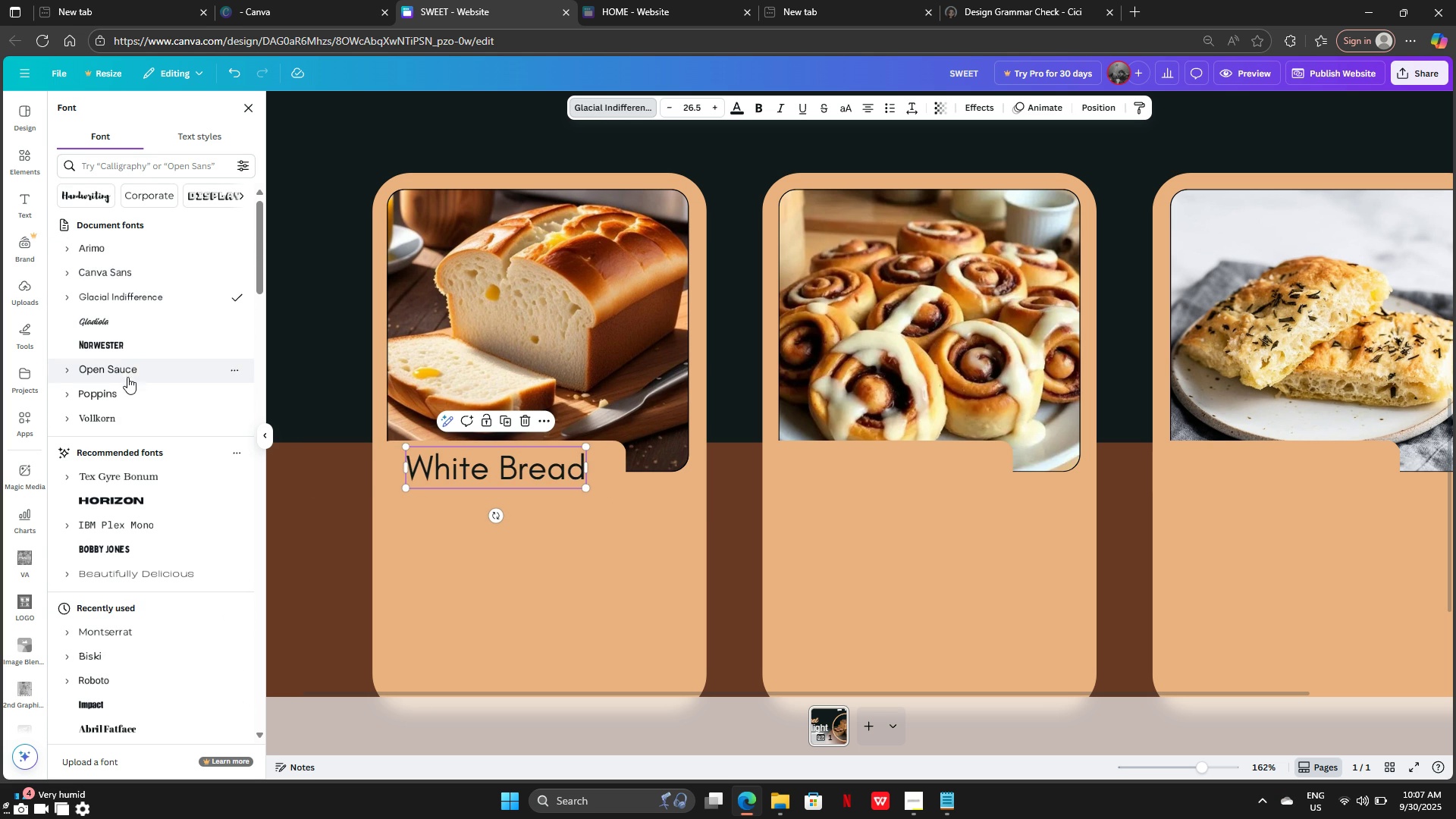 
left_click([125, 368])
 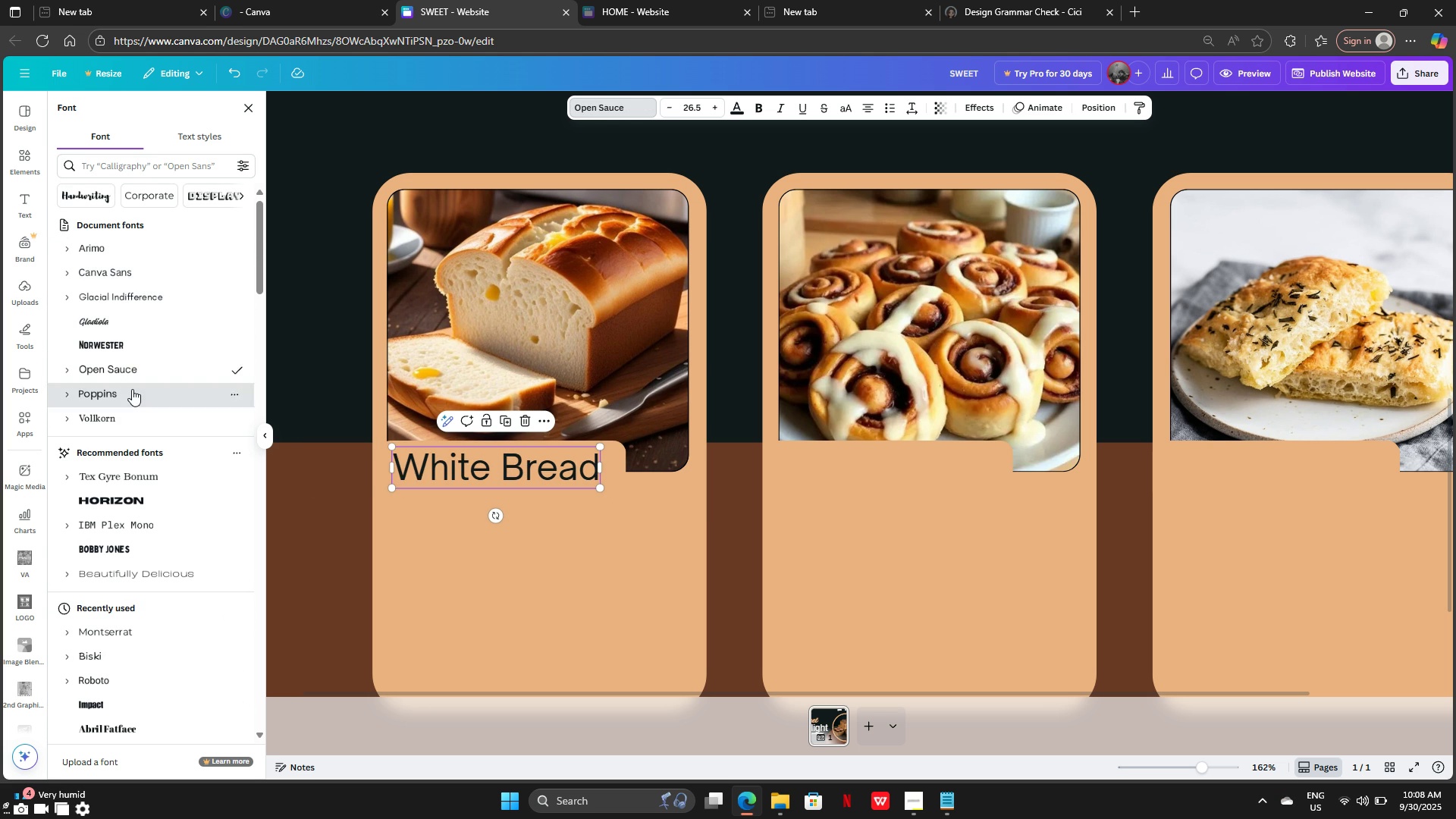 
left_click([132, 389])
 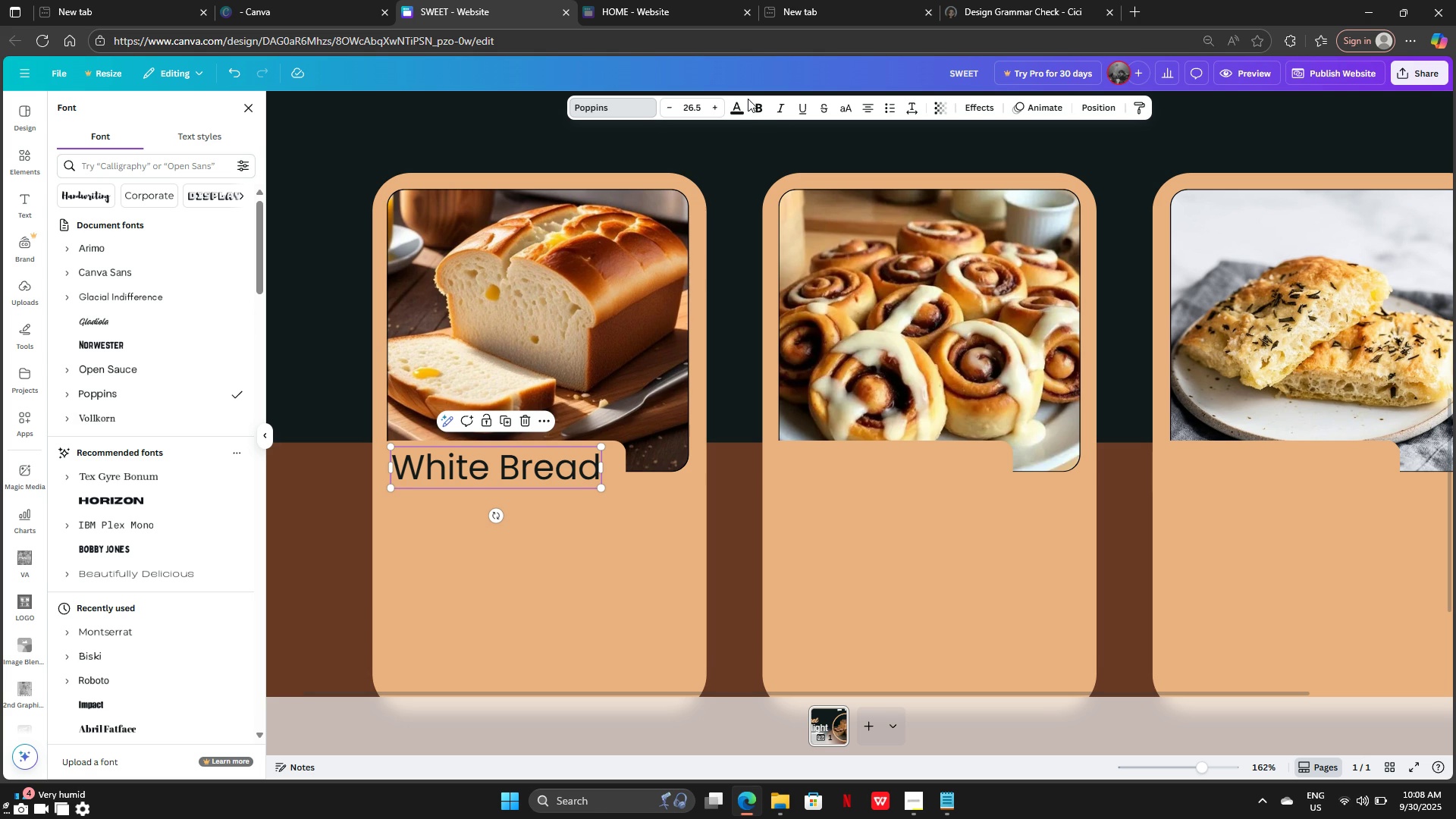 
left_click([754, 108])
 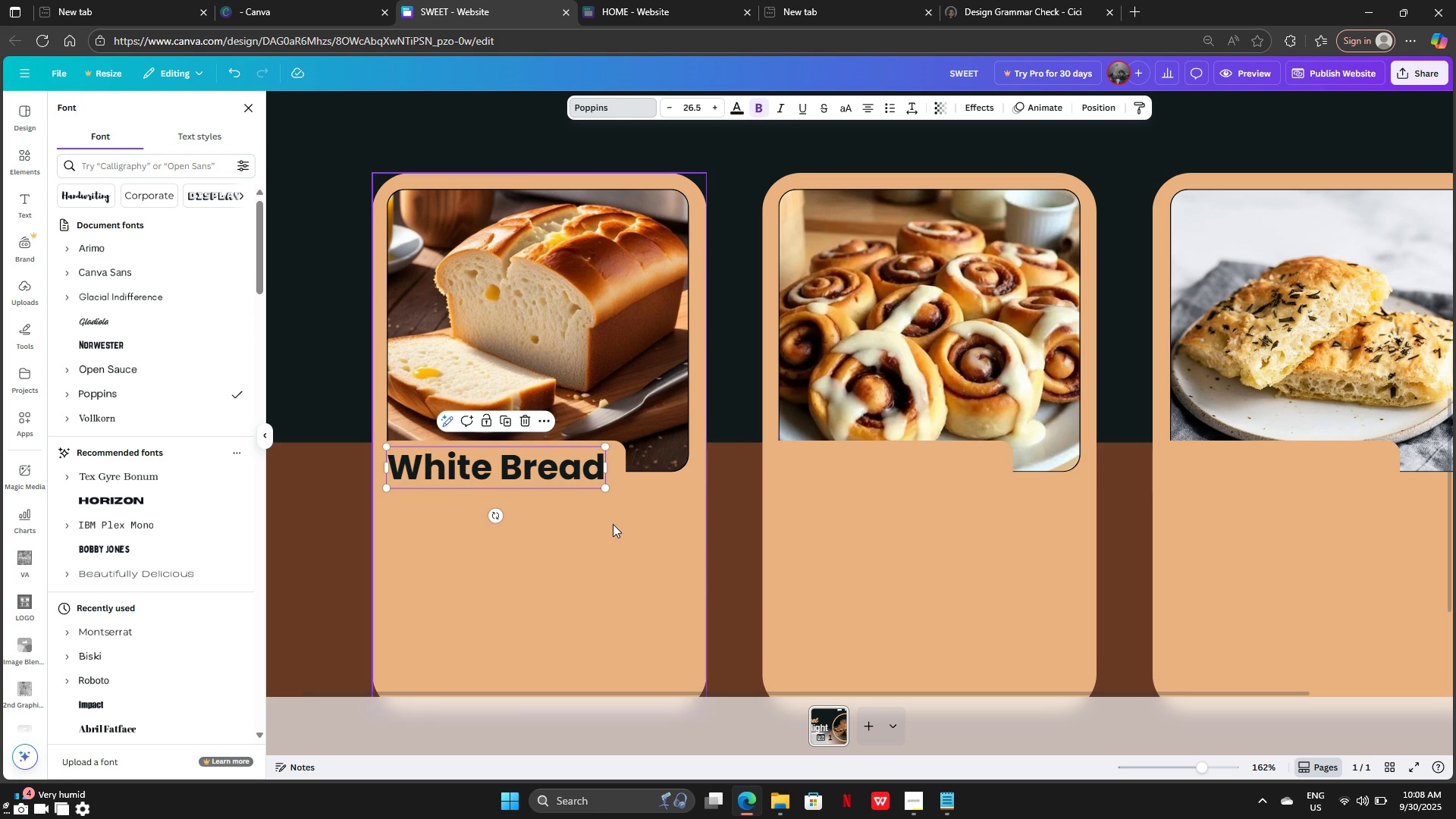 
left_click([612, 524])